 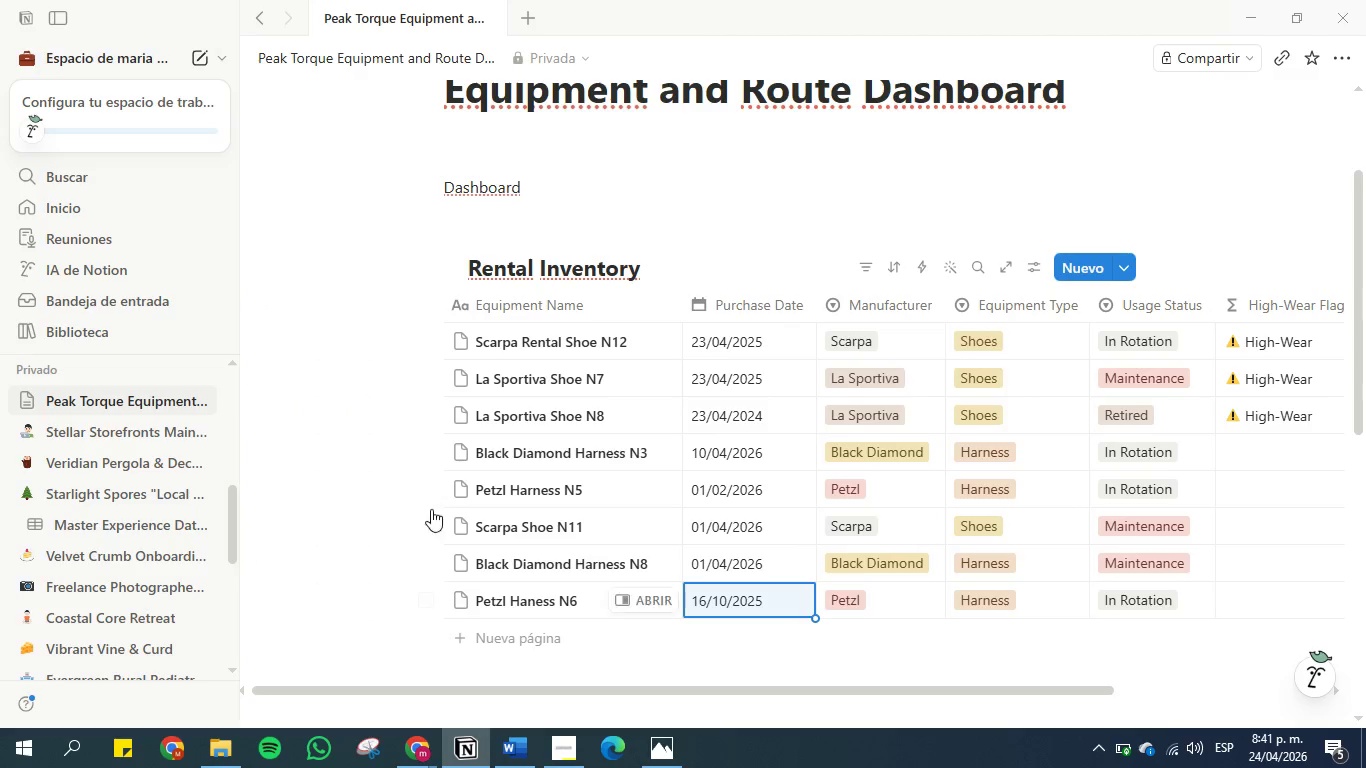 
scroll: coordinate [405, 439], scroll_direction: up, amount: 1.0
 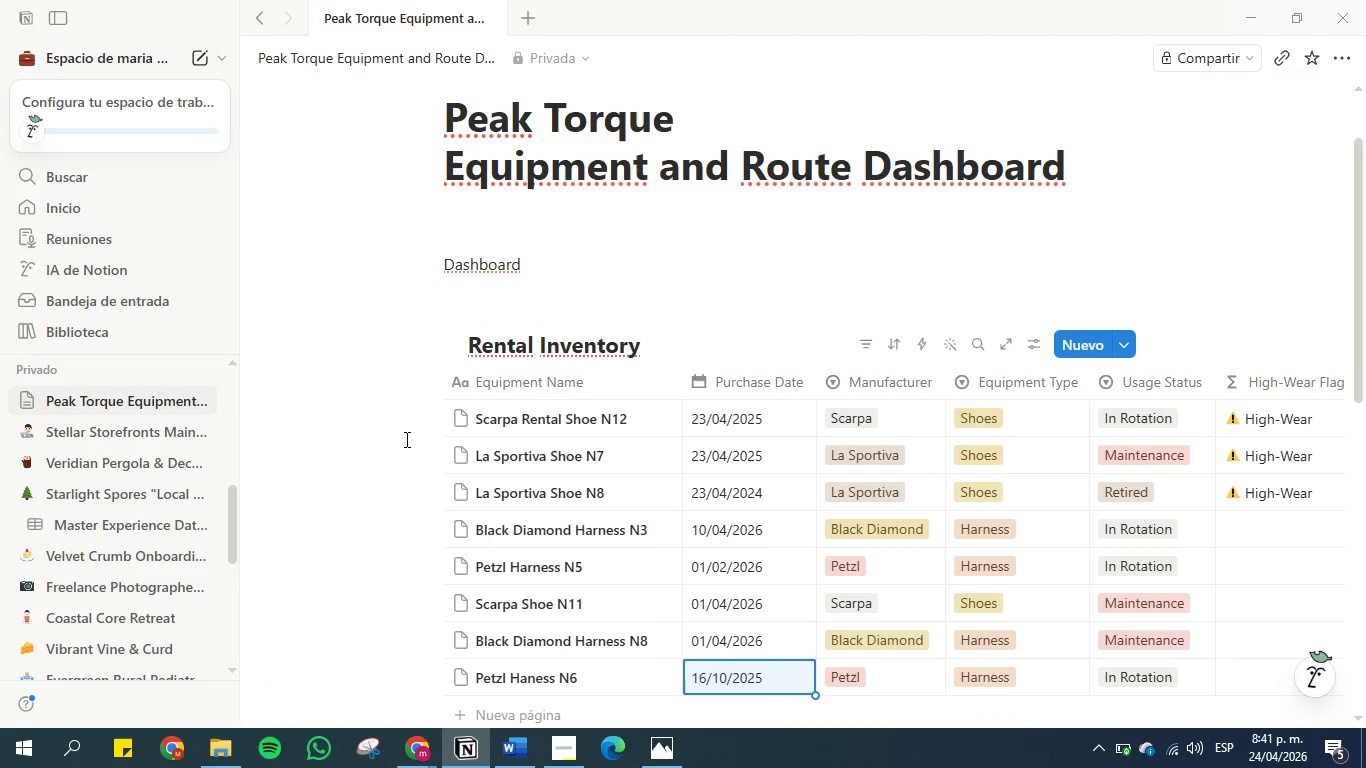 
wait(5.15)
 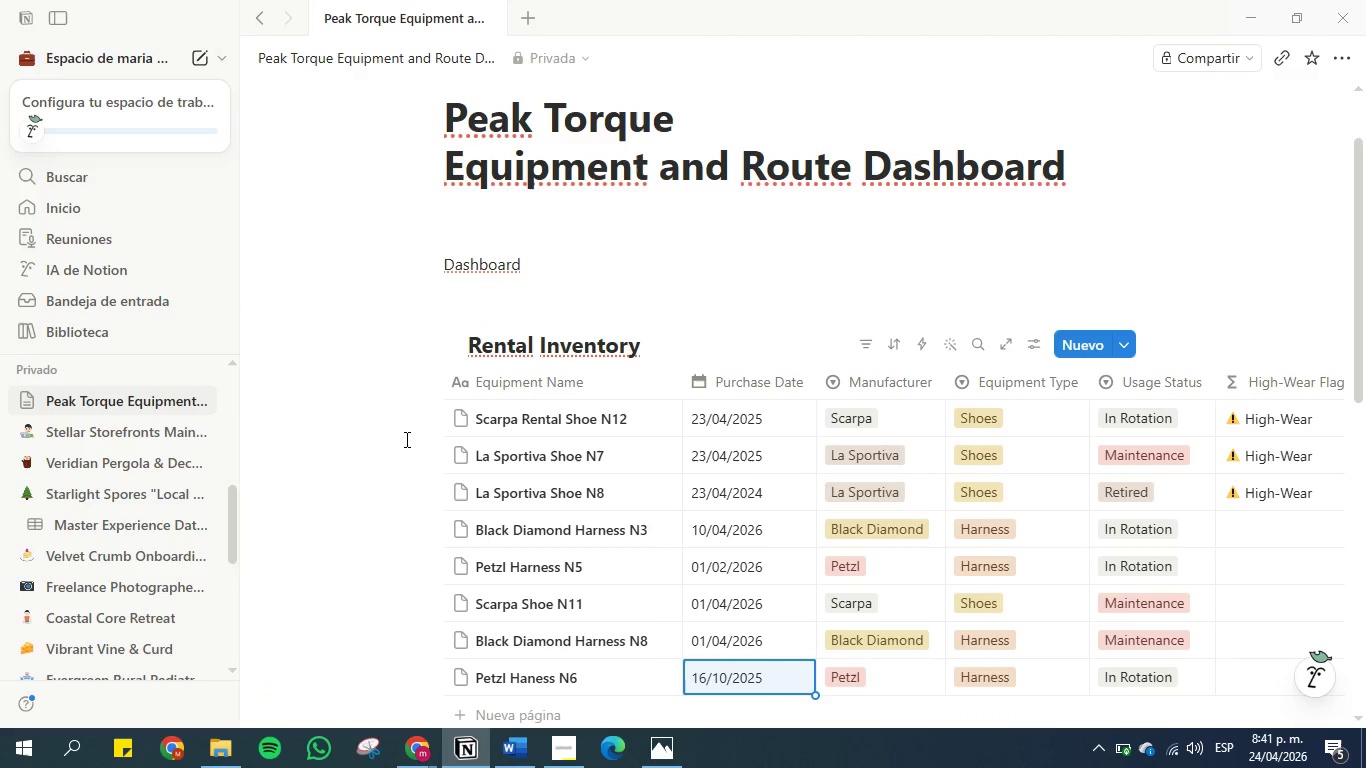 
scroll: coordinate [405, 439], scroll_direction: down, amount: 2.0
 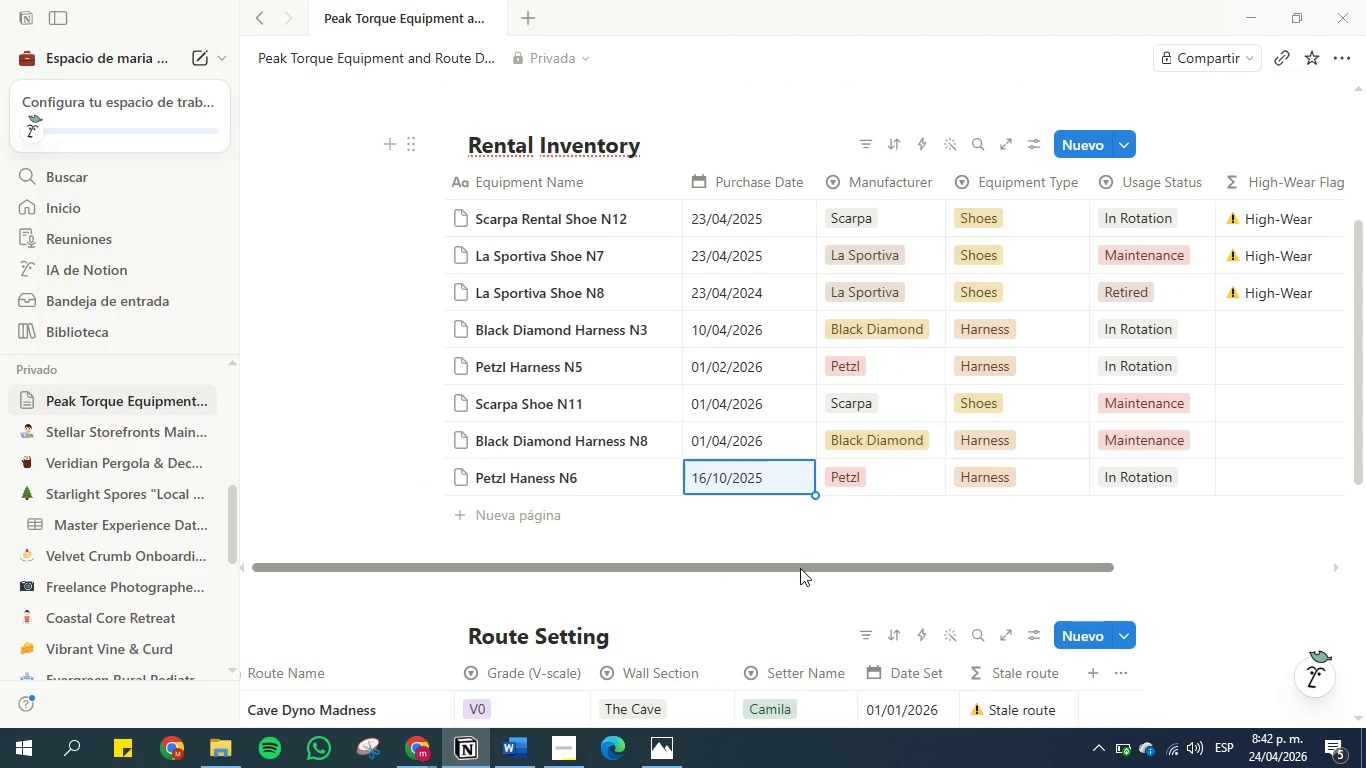 
wait(5.47)
 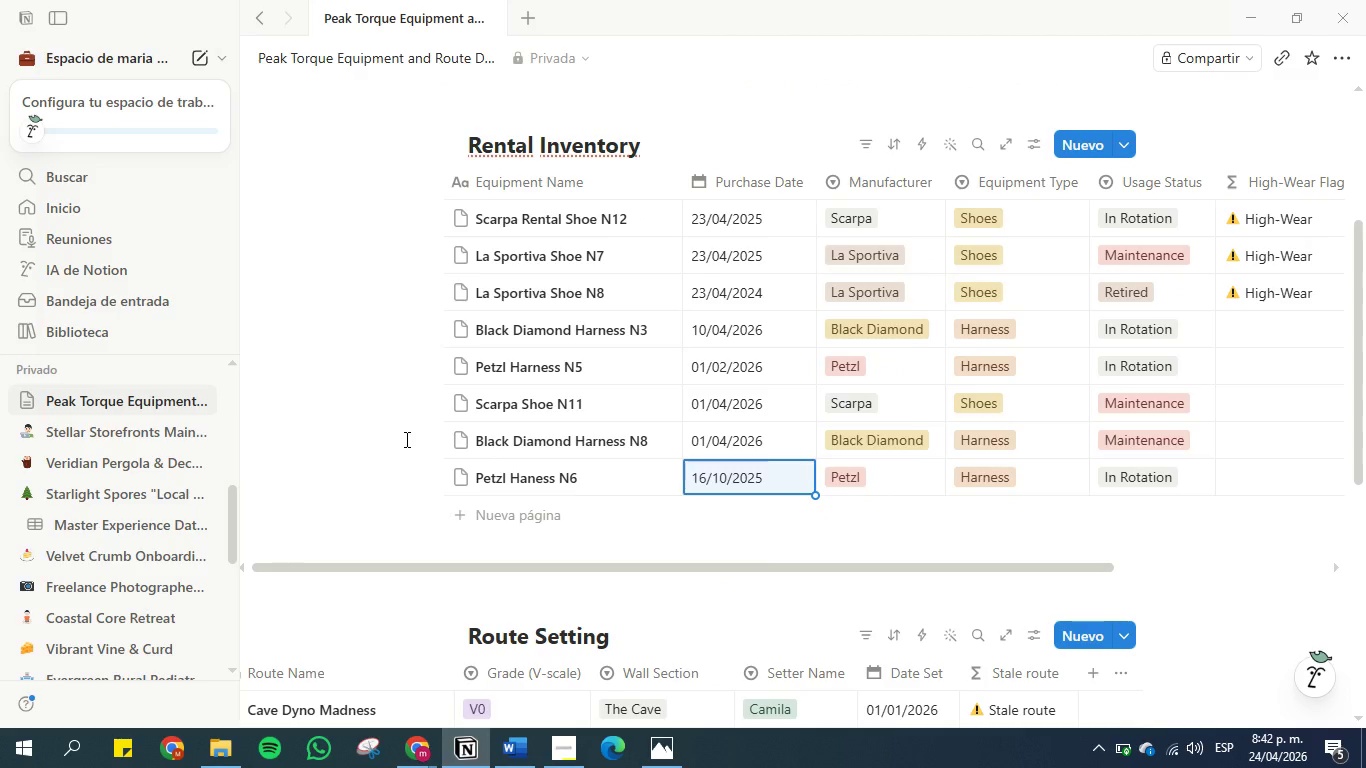 
left_click_drag(start_coordinate=[792, 568], to_coordinate=[1039, 574])
 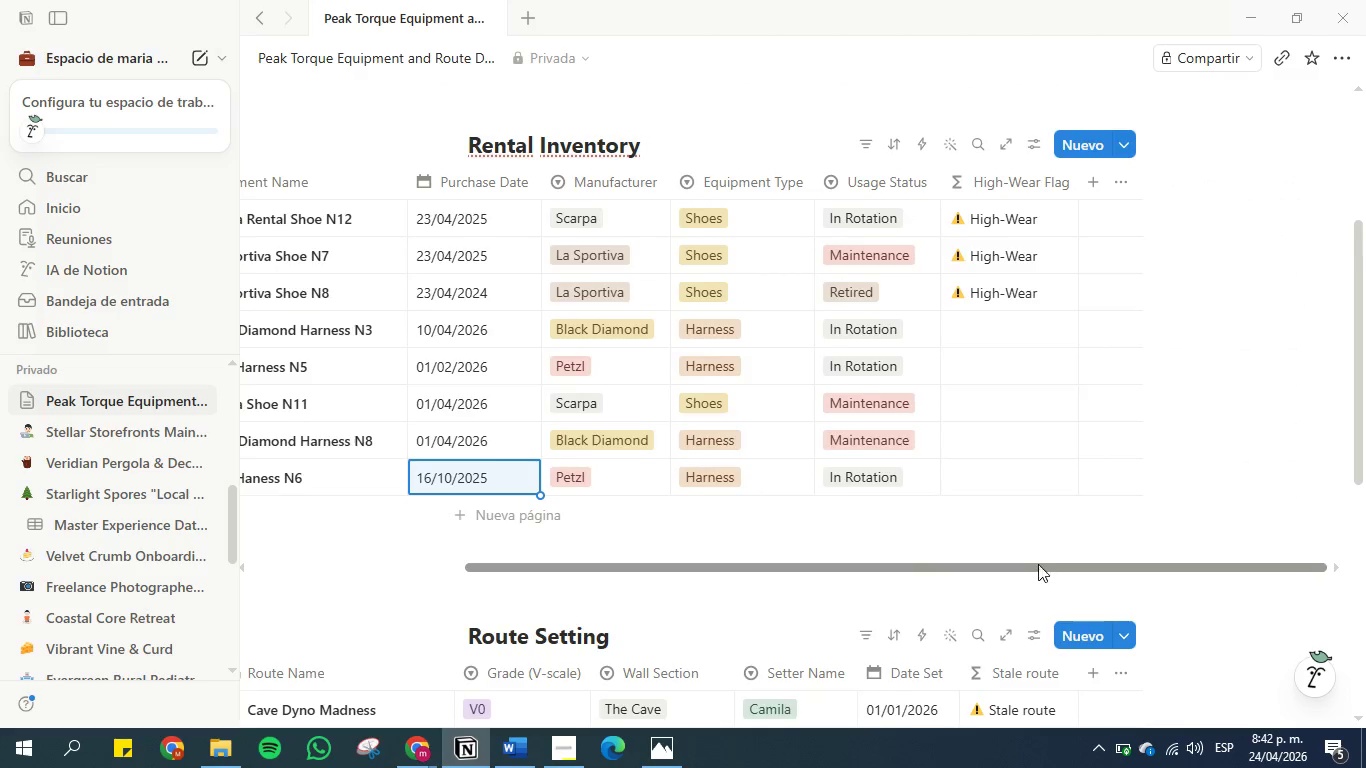 
scroll: coordinate [1025, 531], scroll_direction: down, amount: 4.0
 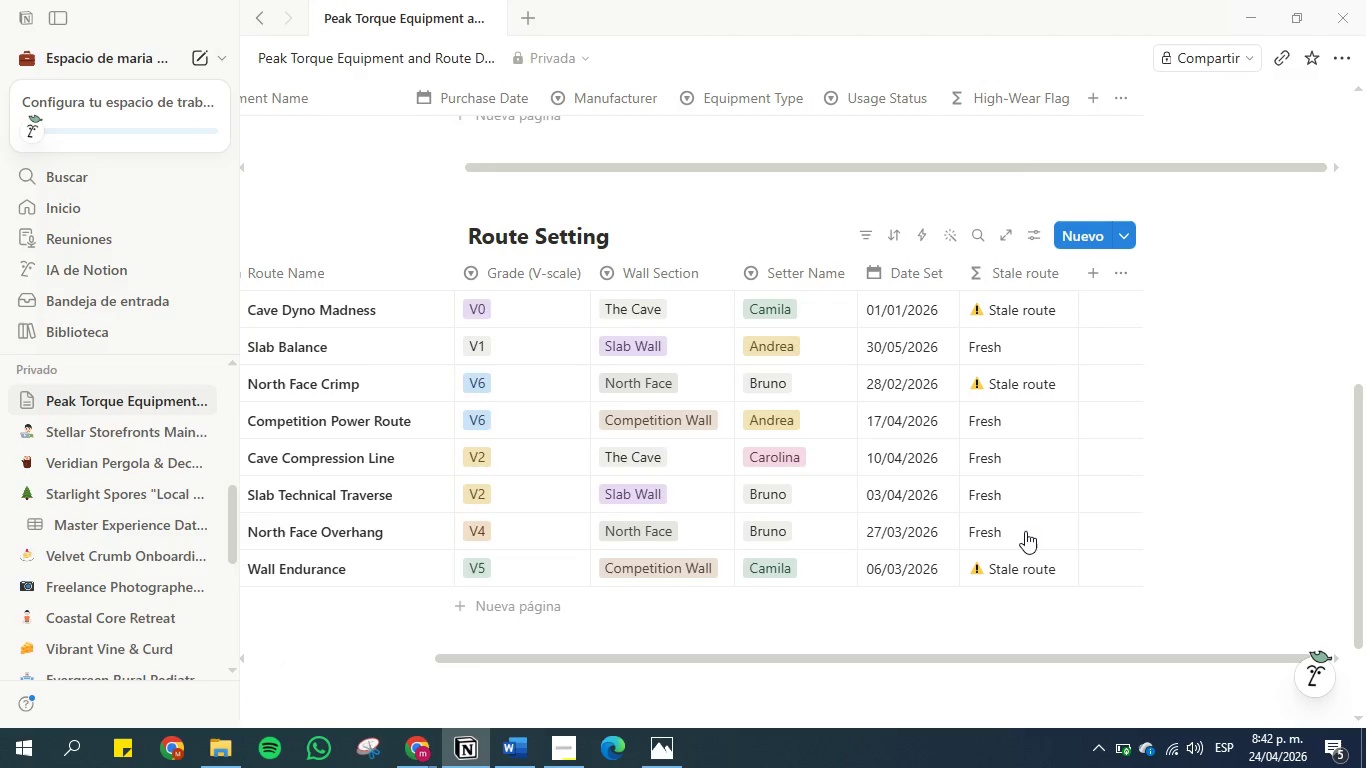 
wait(9.03)
 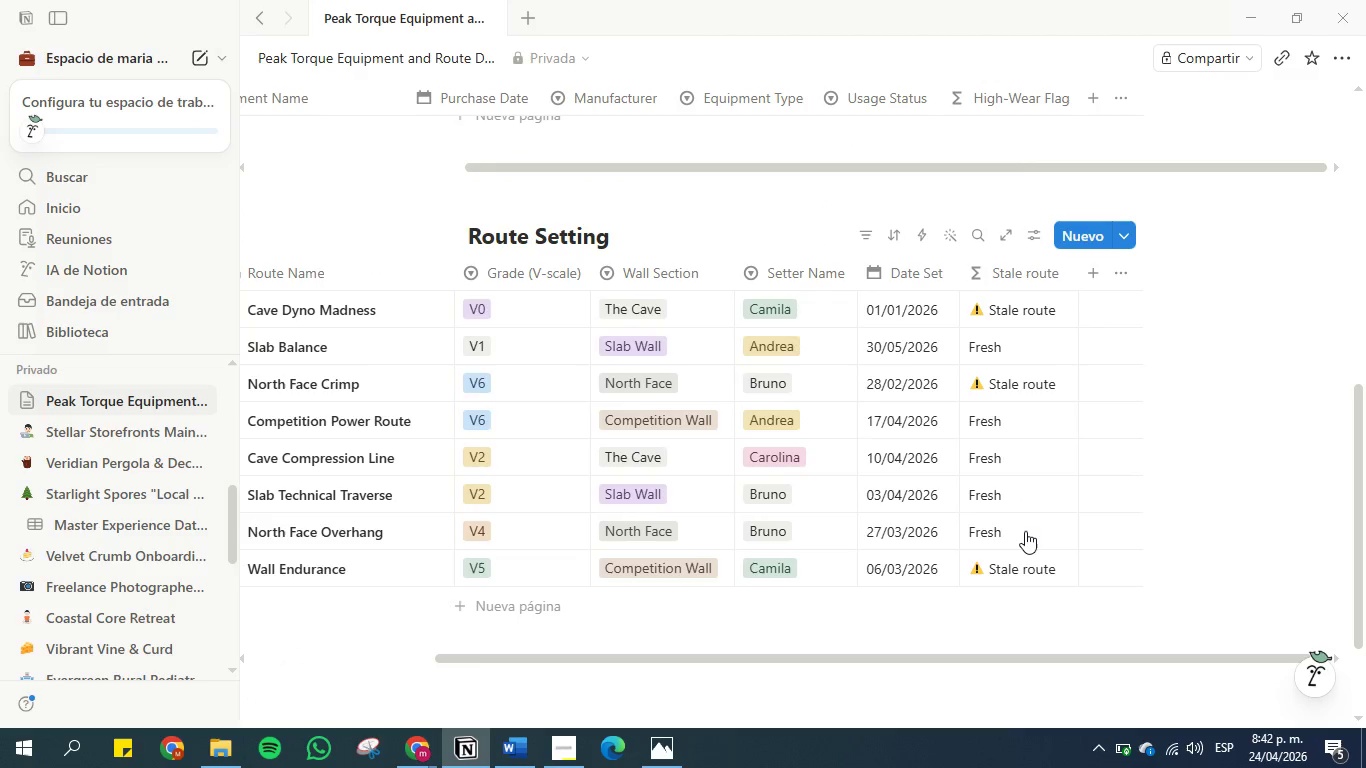 
scroll: coordinate [958, 248], scroll_direction: up, amount: 5.0
 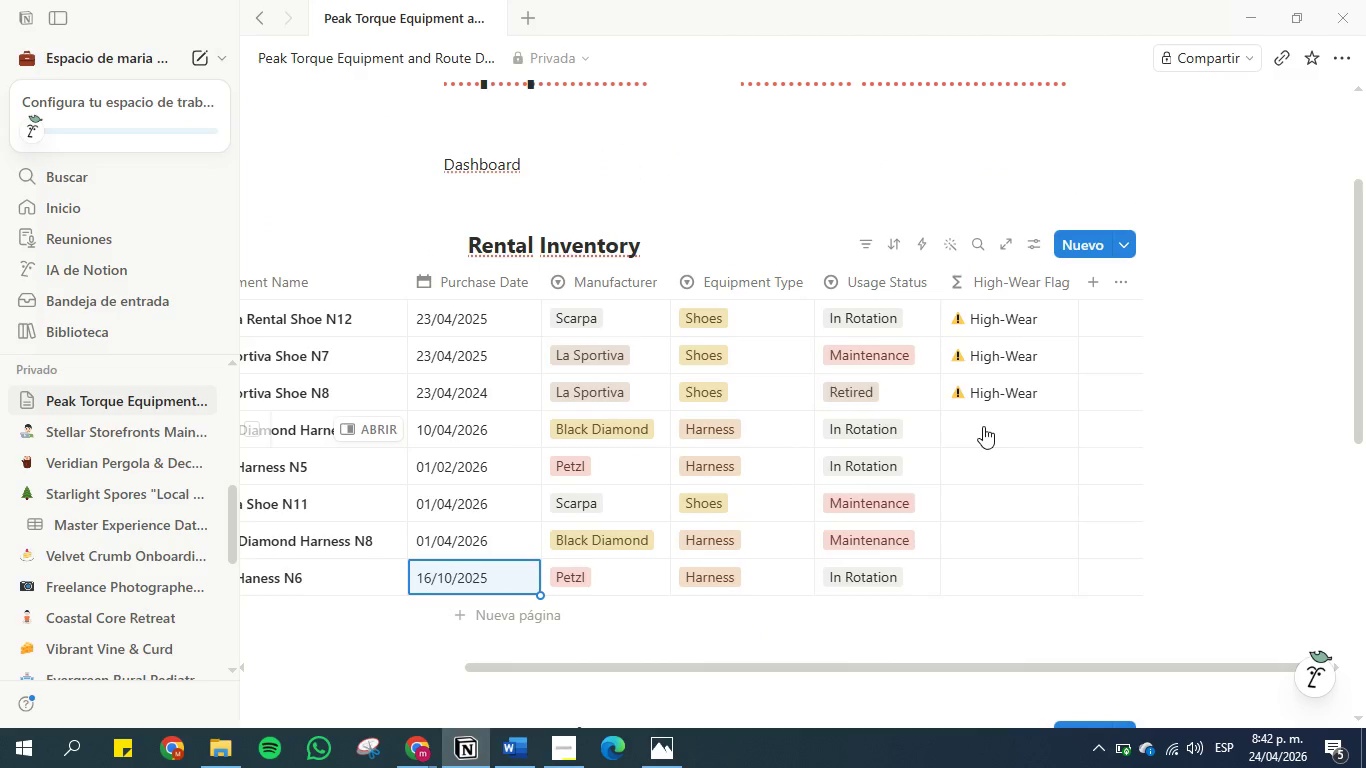 
left_click([983, 426])
 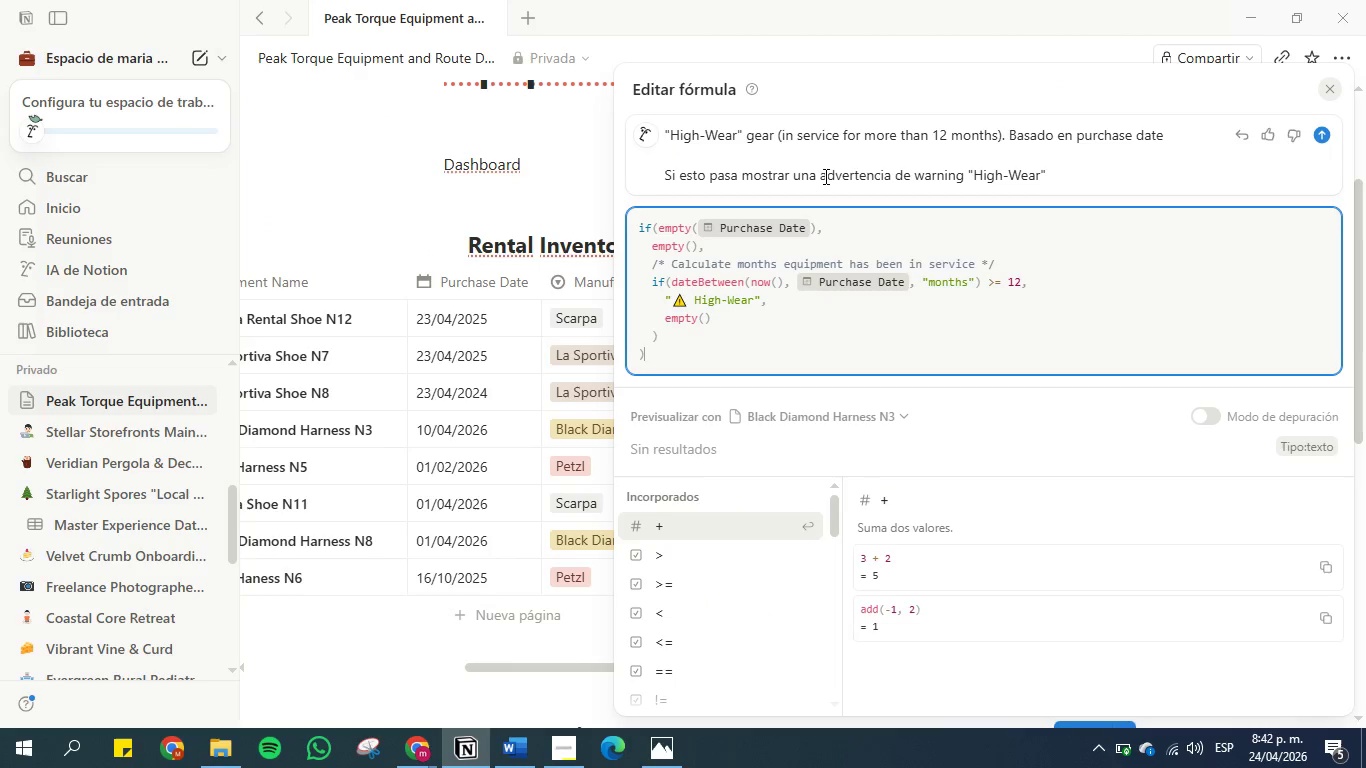 
left_click([1107, 173])
 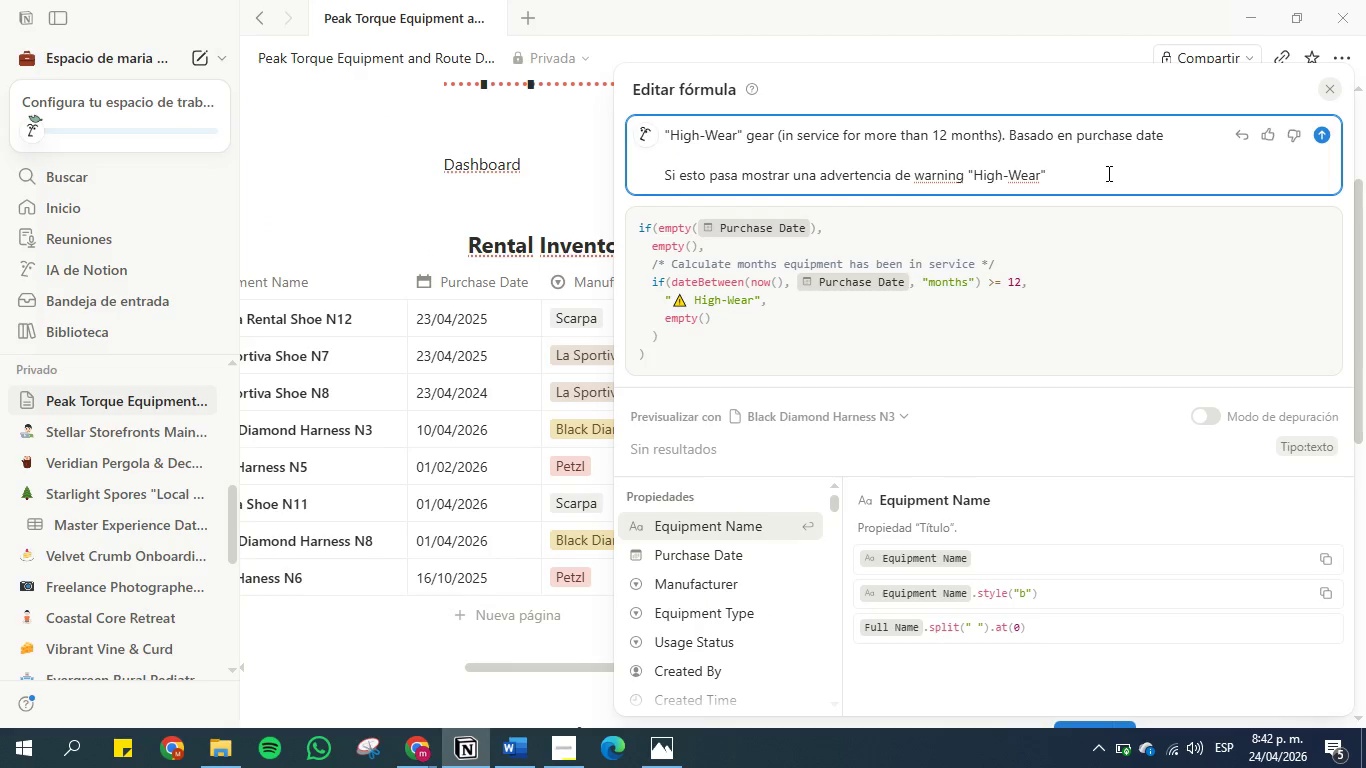 
type( si )
key(Backspace)
key(Backspace)
key(Backspace)
type( y si no Mostrar OK)
key(Backspace)
type(kay)
 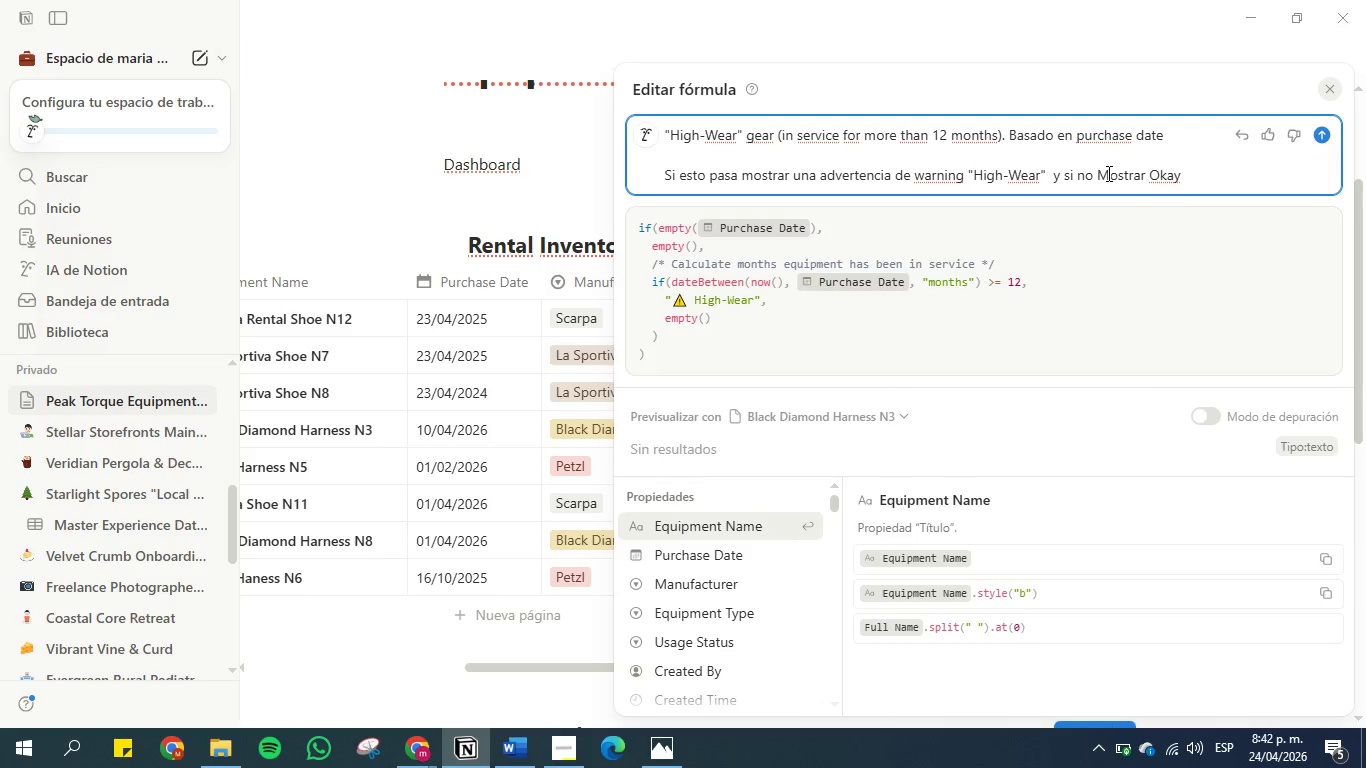 
key(Enter)
 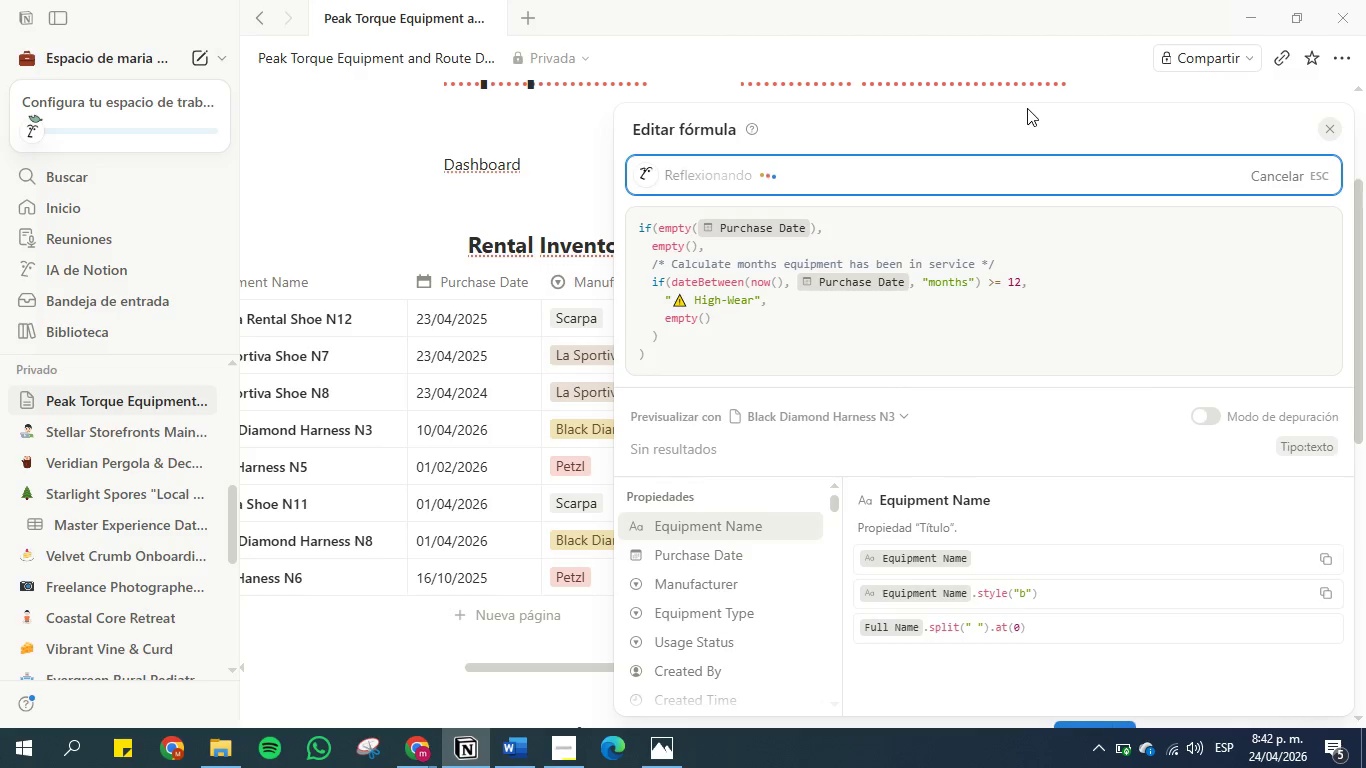 
wait(10.22)
 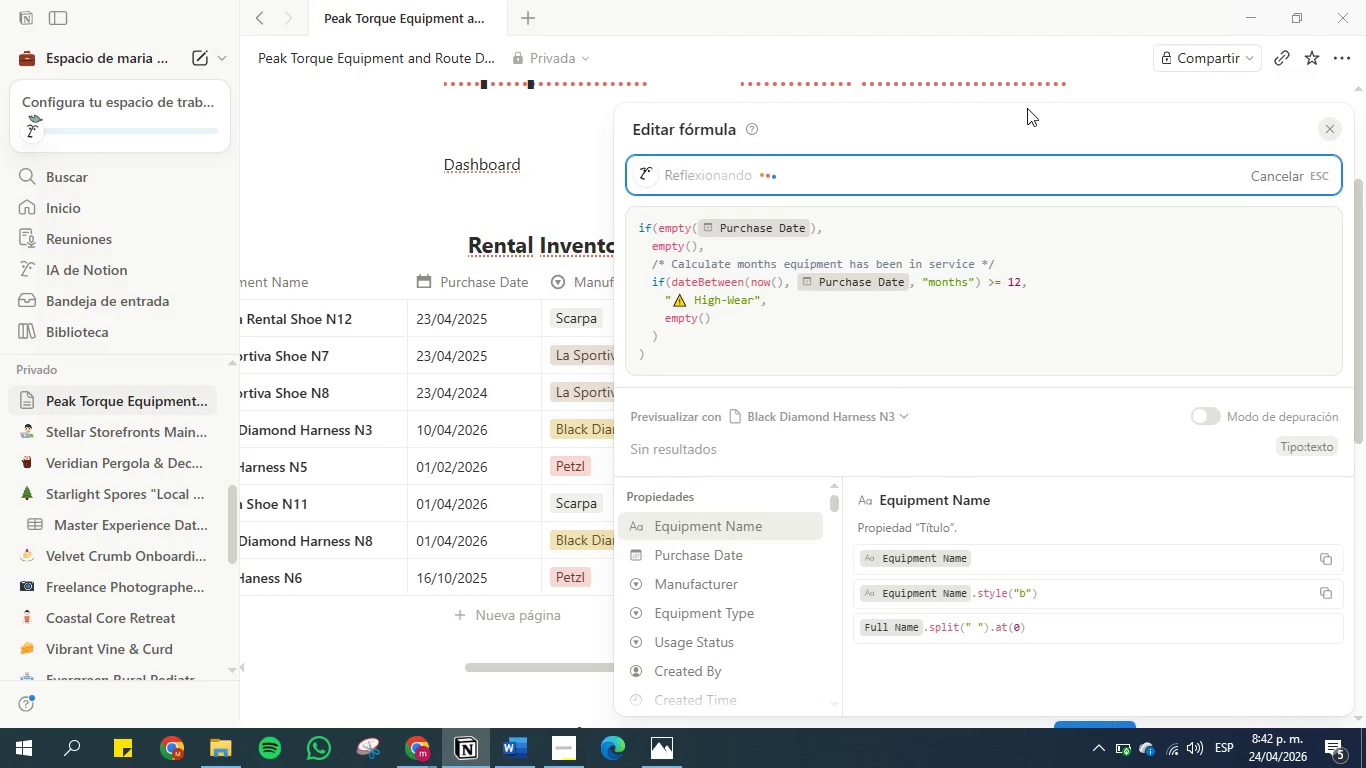 
left_click([835, 43])
 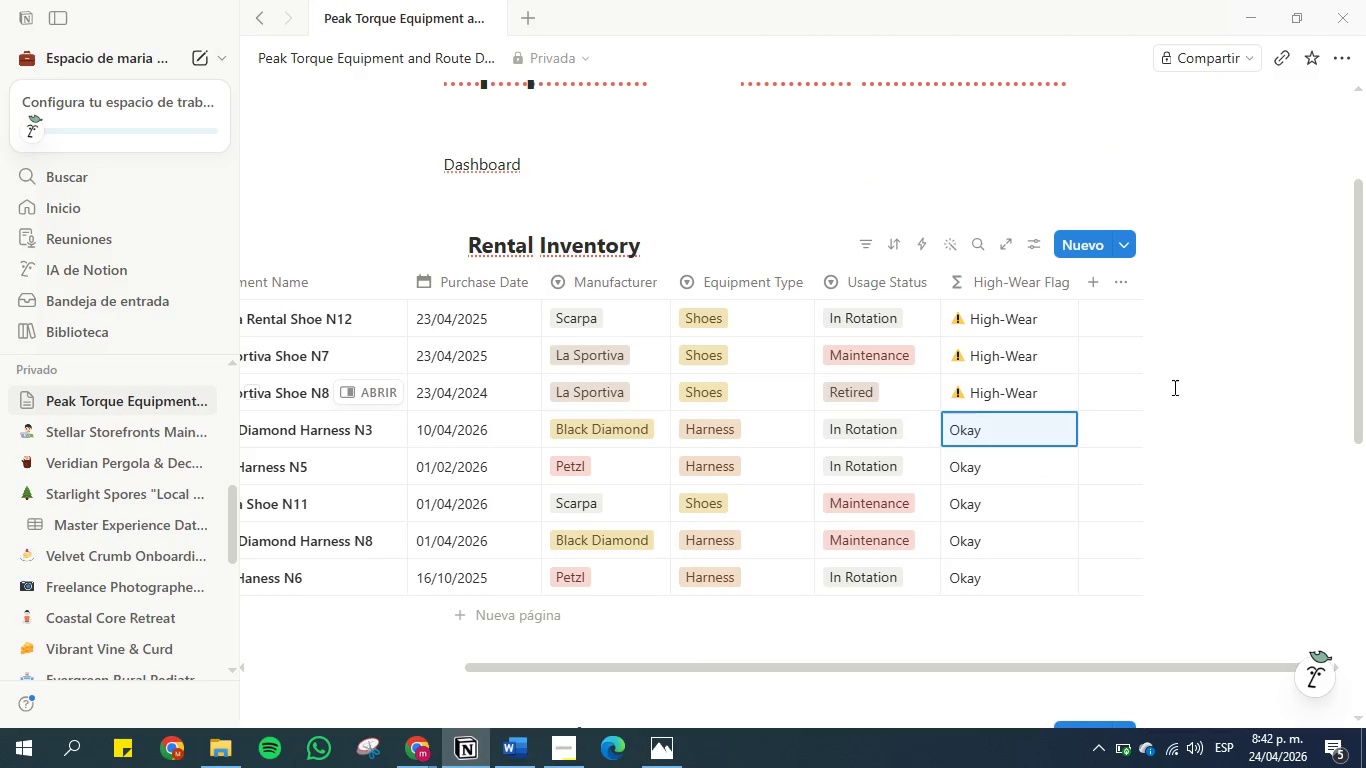 
left_click([1201, 399])
 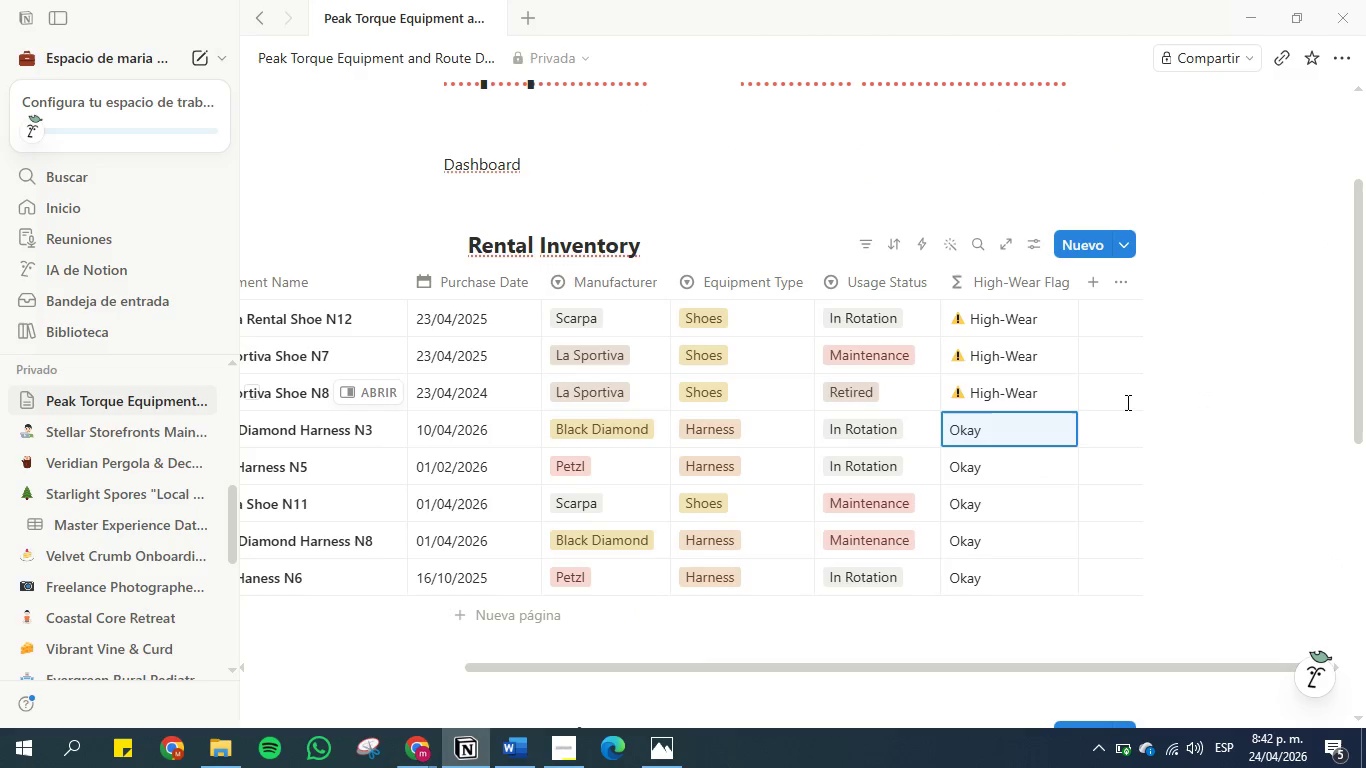 
left_click([1113, 402])
 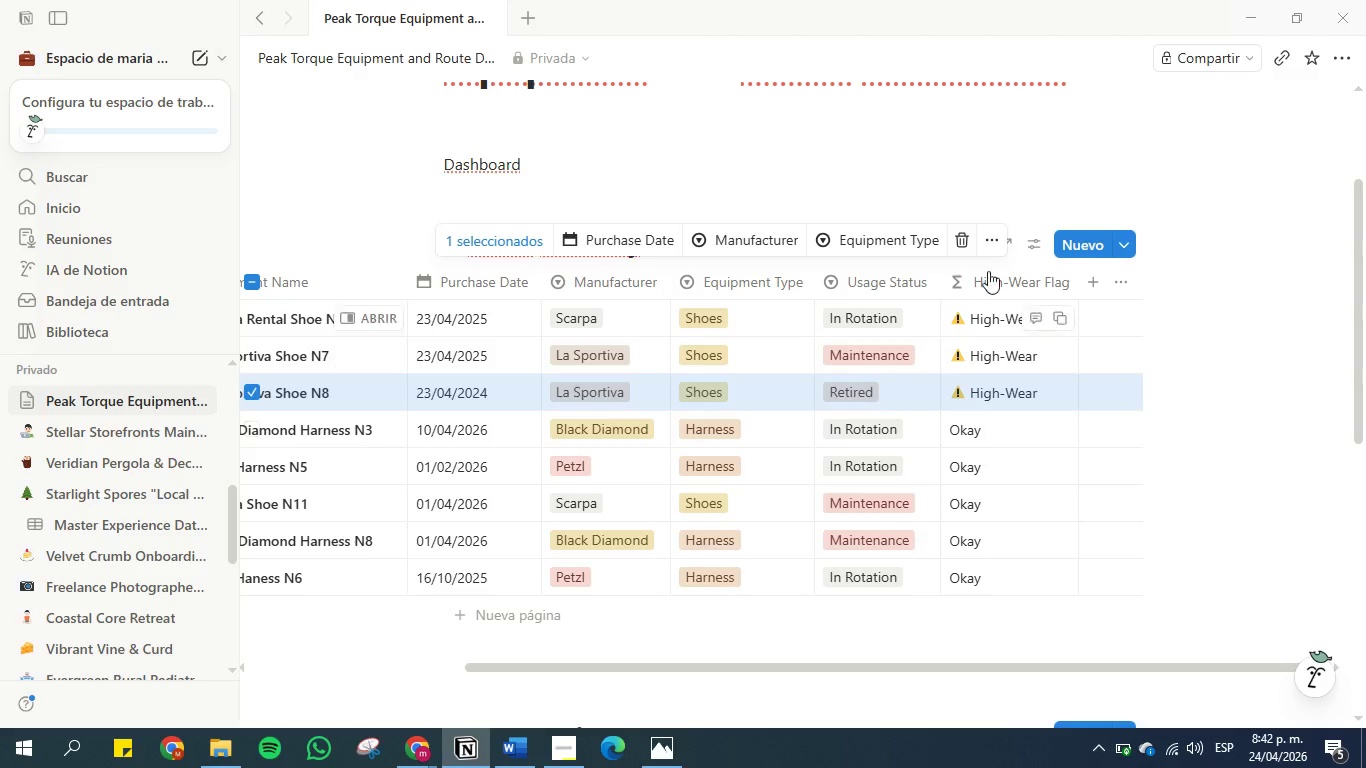 
left_click([864, 176])
 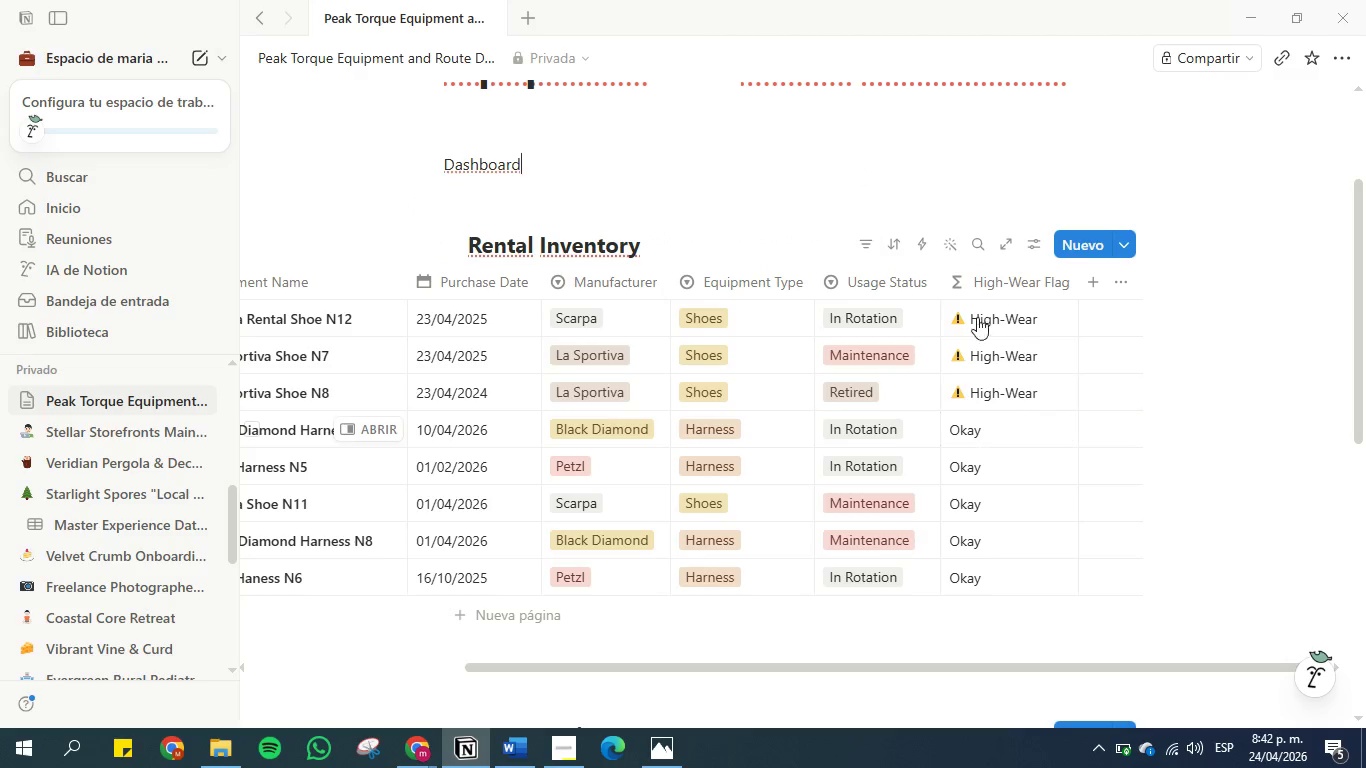 
left_click([984, 281])
 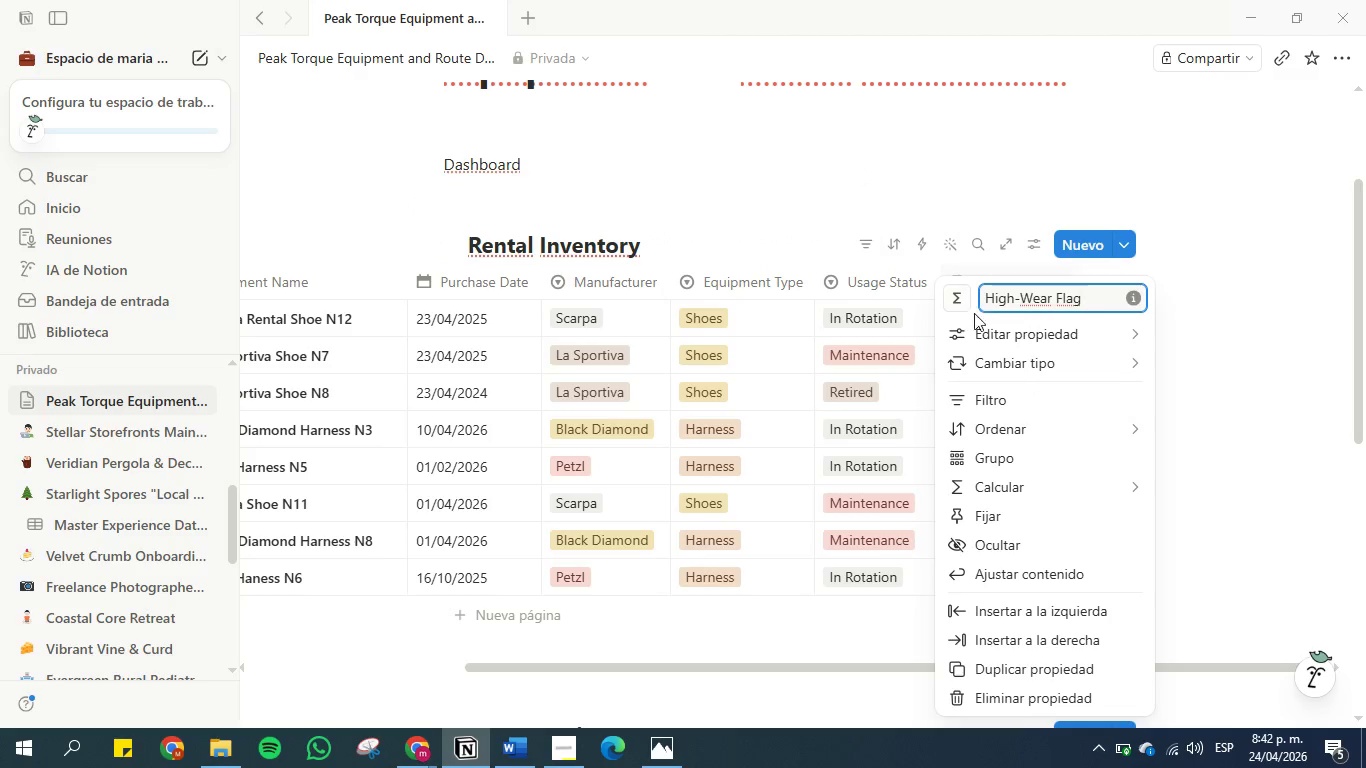 
left_click([980, 327])
 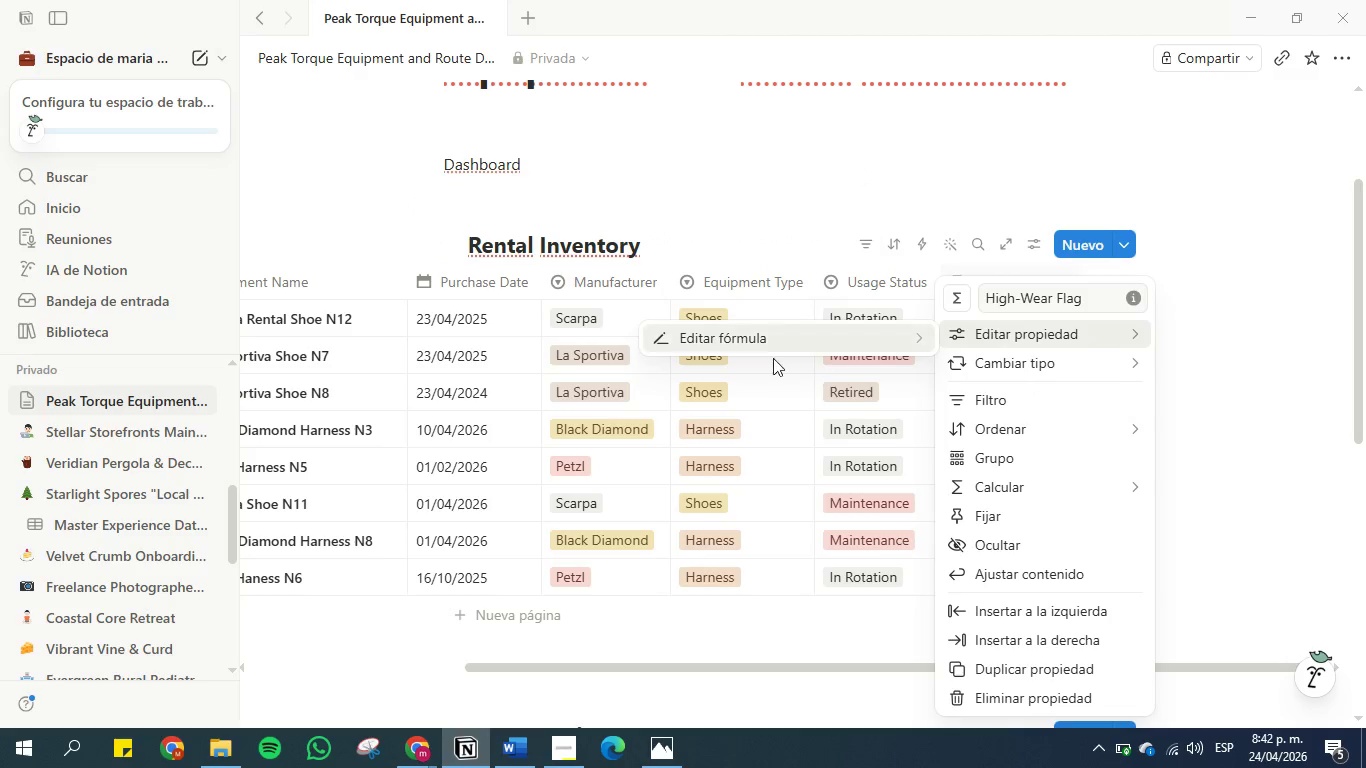 
left_click([704, 340])
 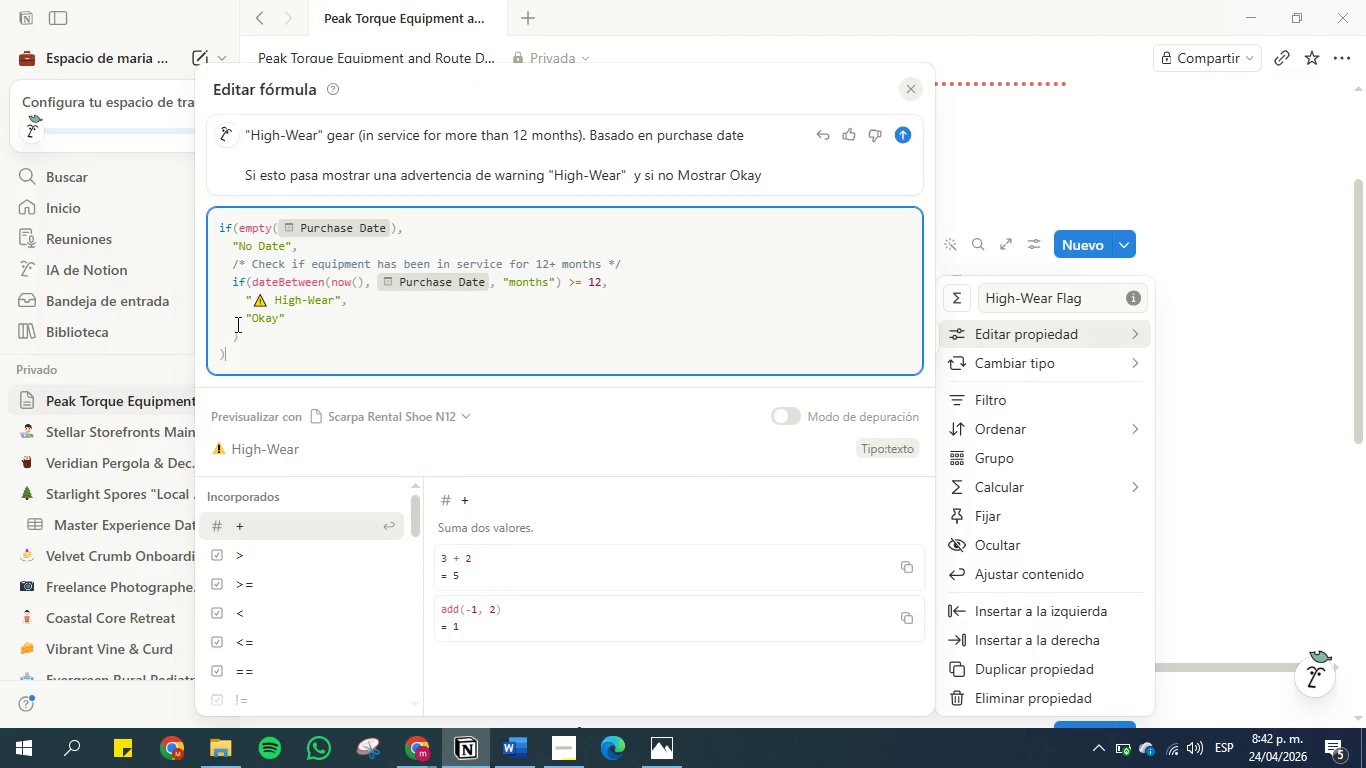 
left_click([275, 322])
 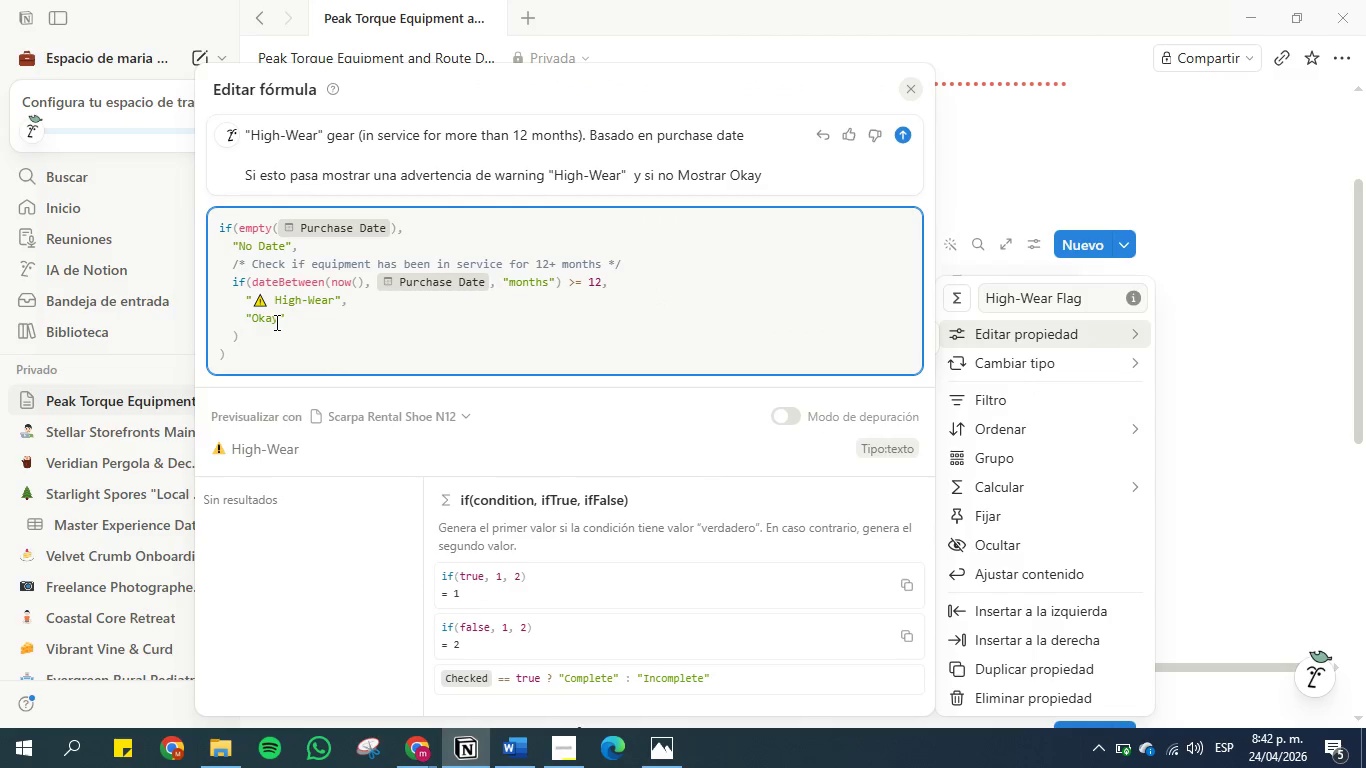 
key(ArrowRight)
 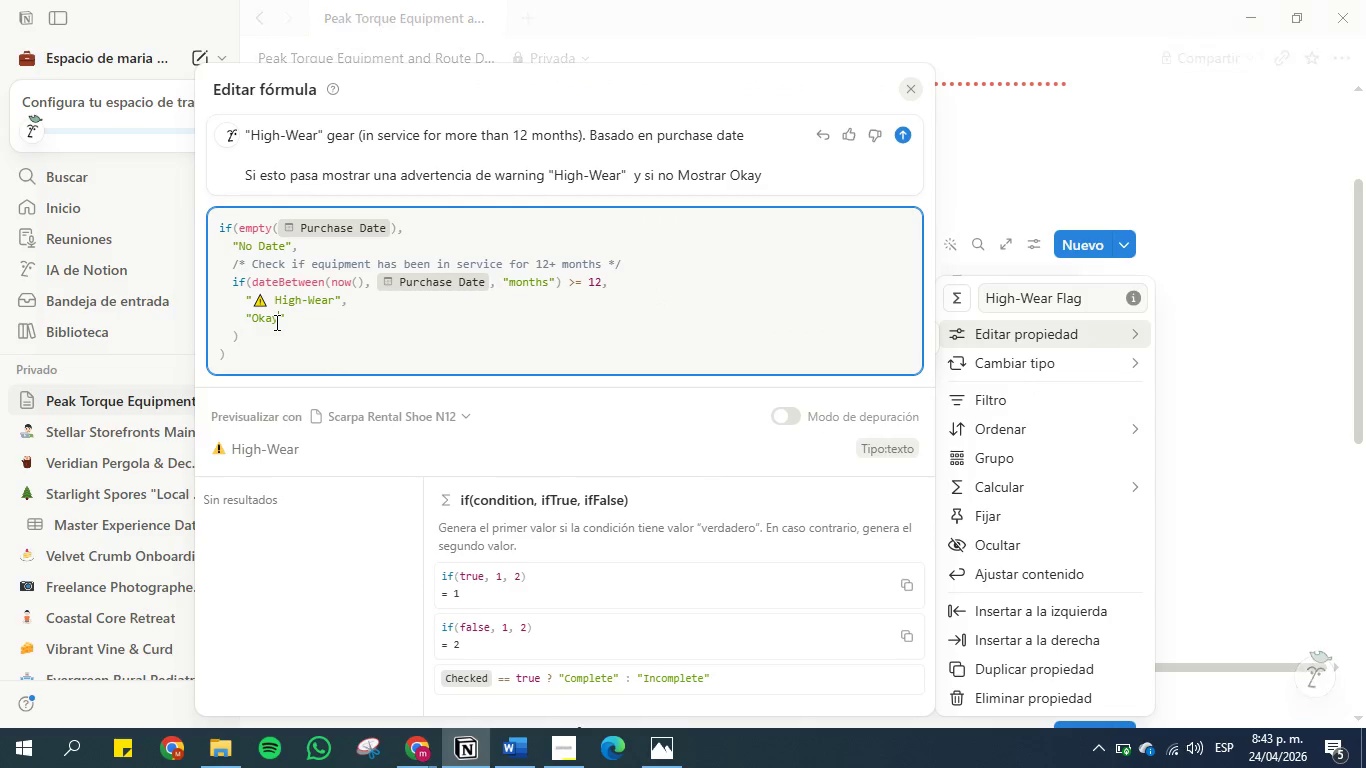 
key(Backspace)
 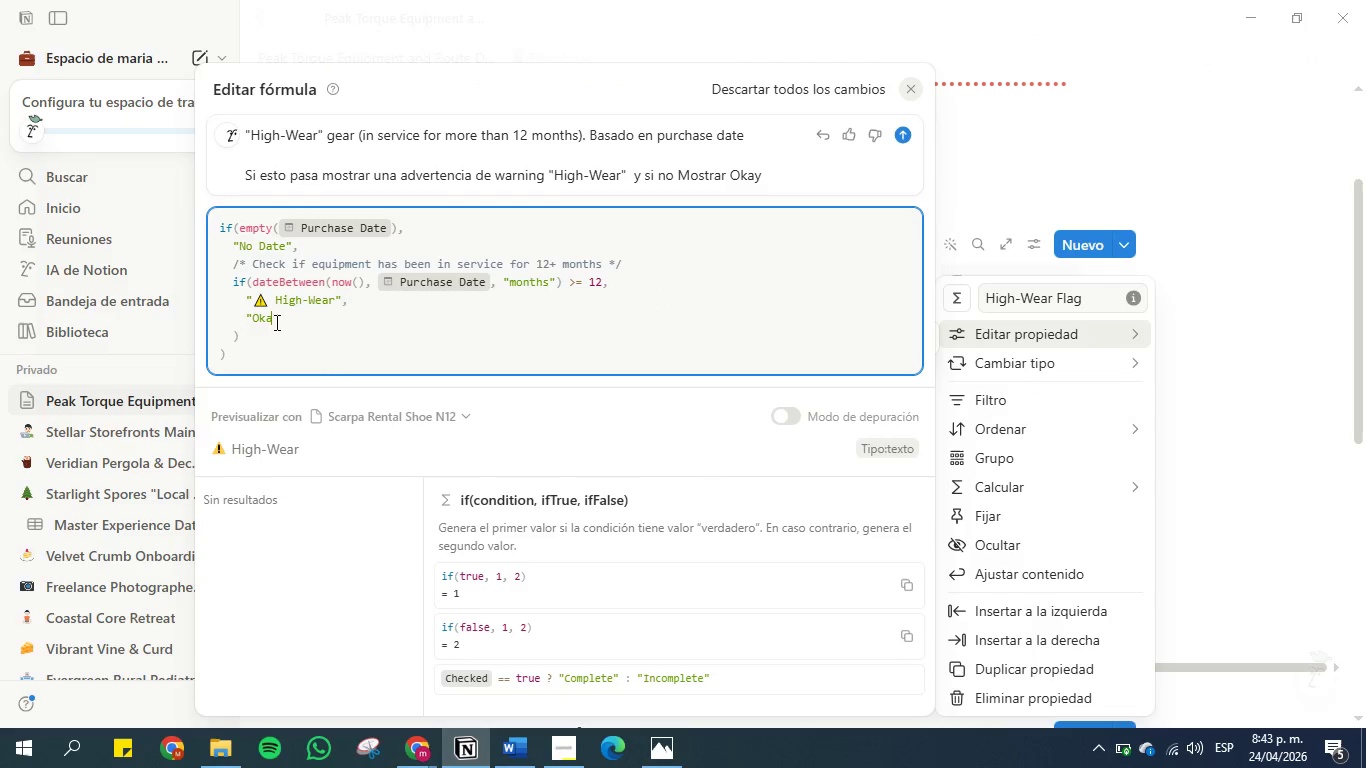 
key(Backspace)
 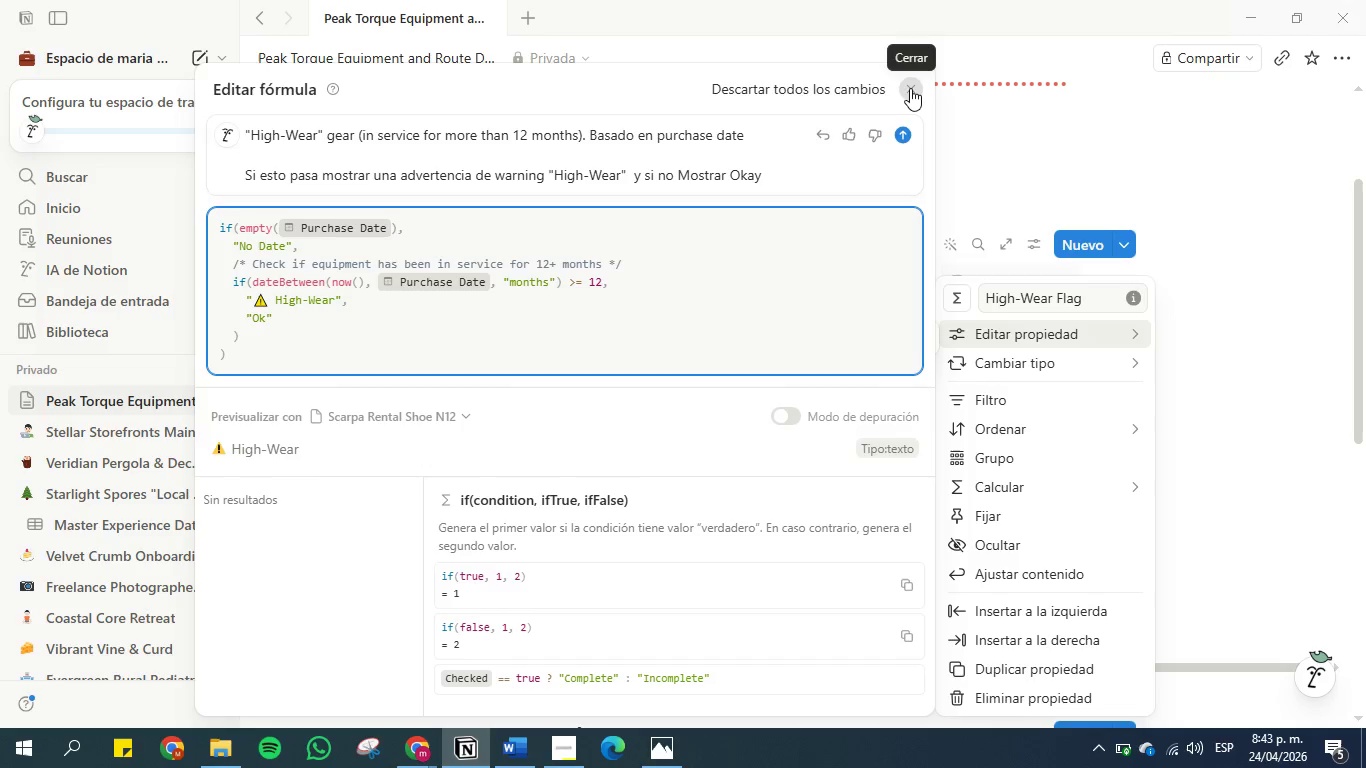 
wait(5.23)
 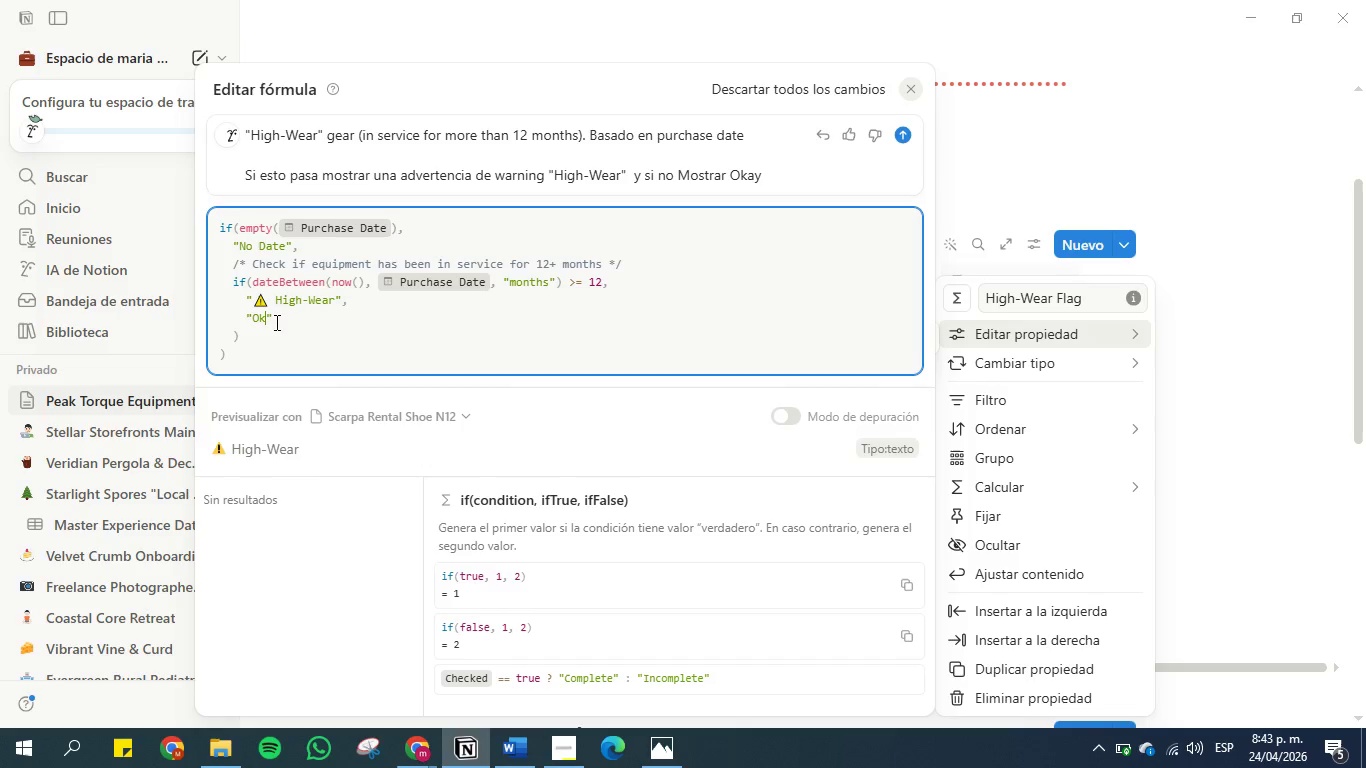 
left_click([917, 84])
 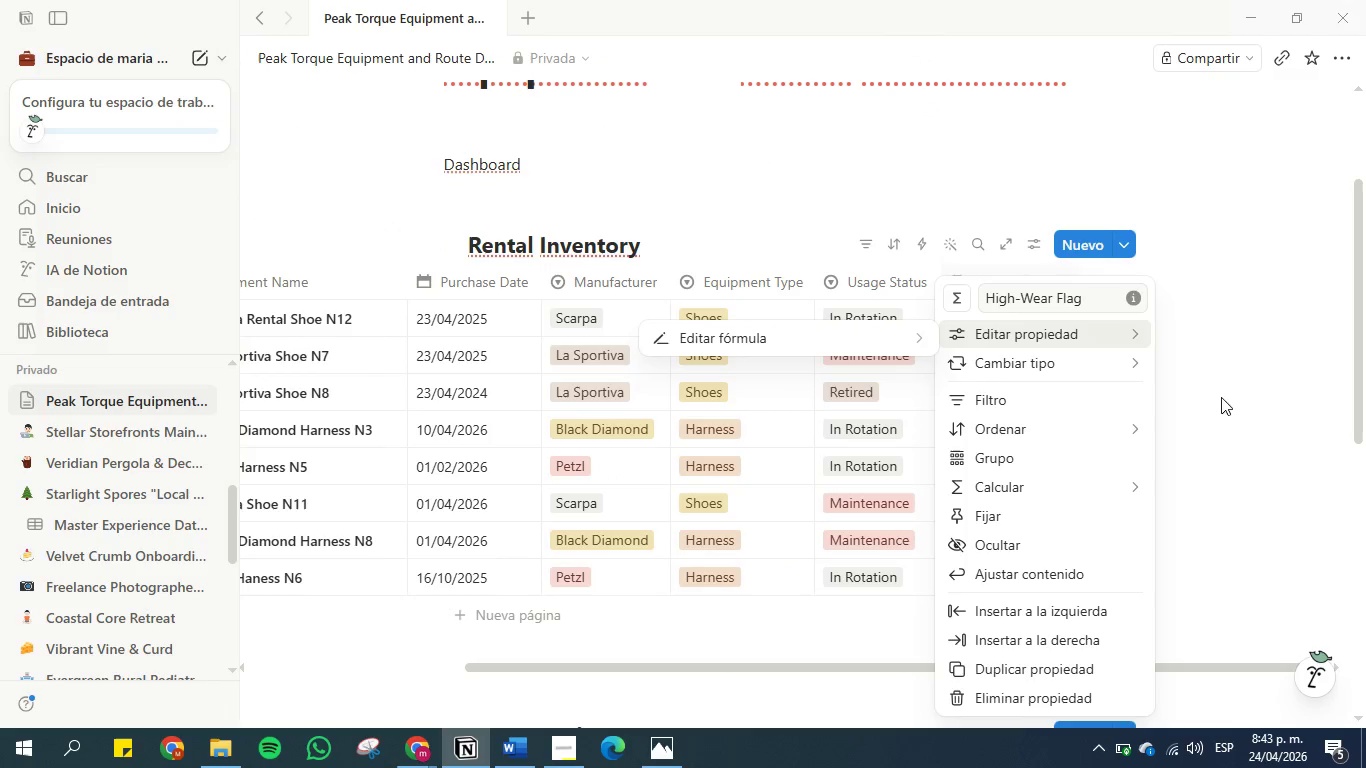 
left_click([1279, 416])
 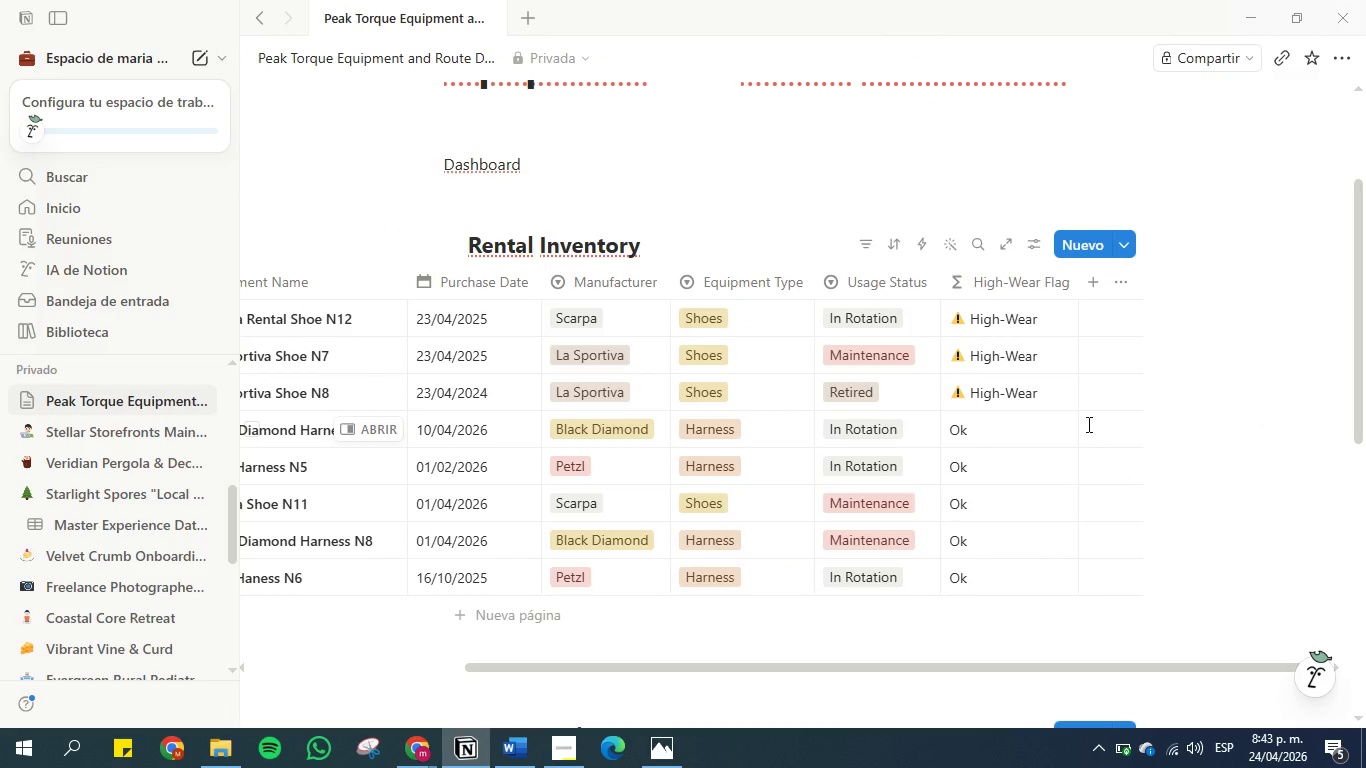 
scroll: coordinate [991, 486], scroll_direction: down, amount: 4.0
 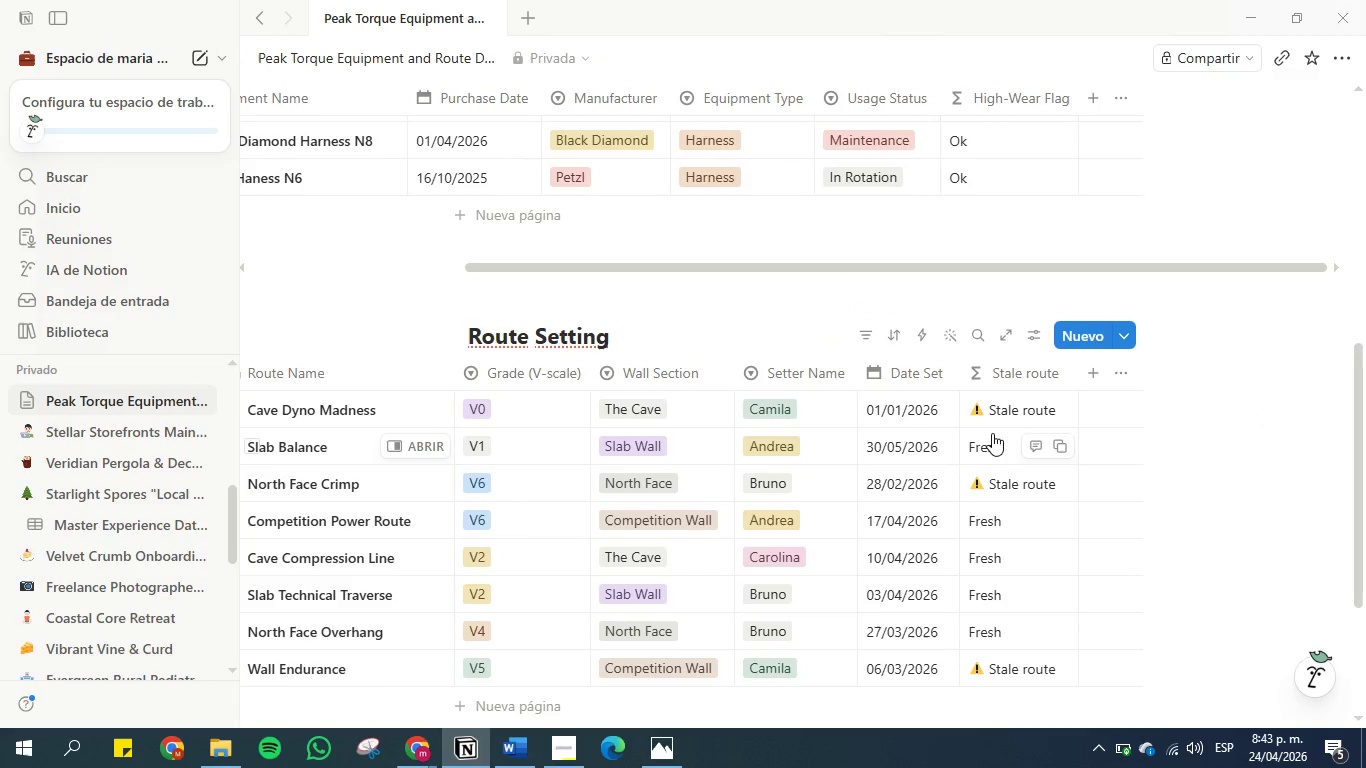 
left_click([991, 444])
 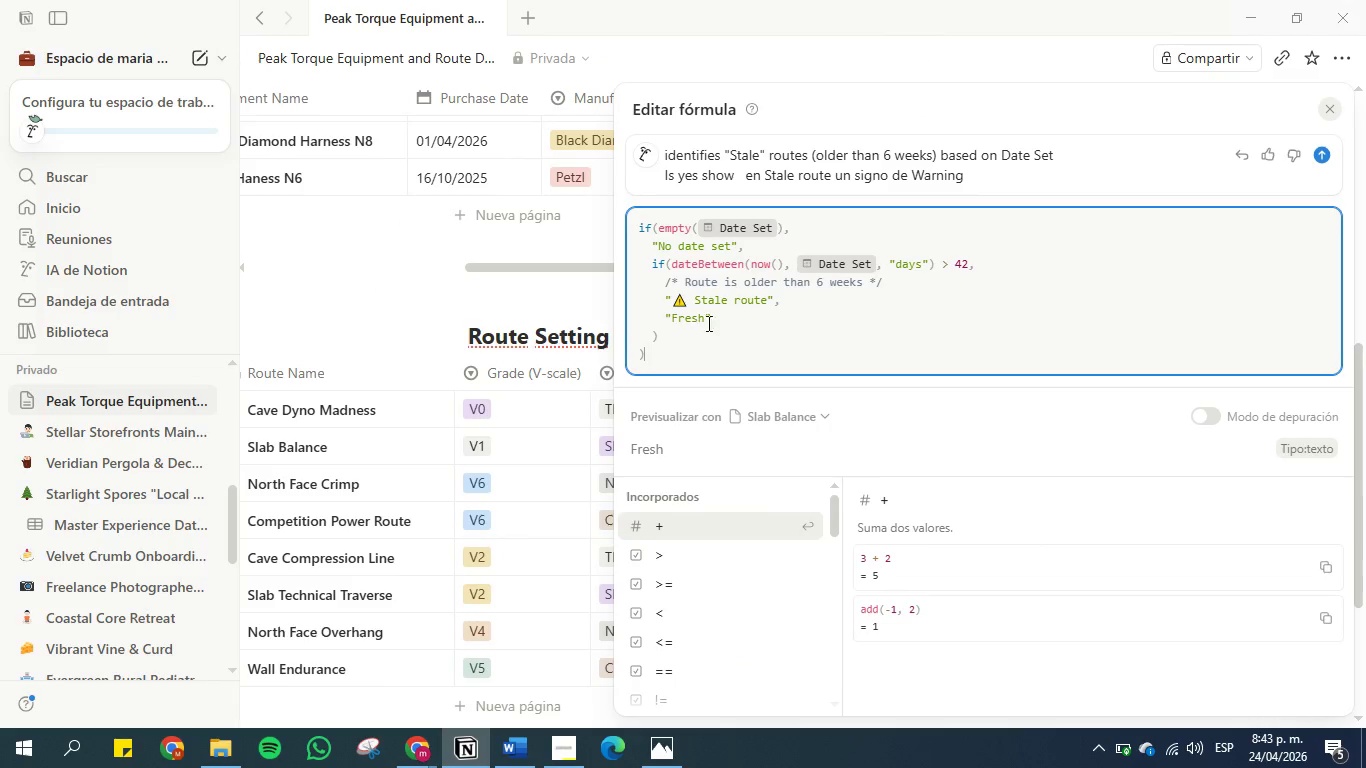 
left_click([704, 316])
 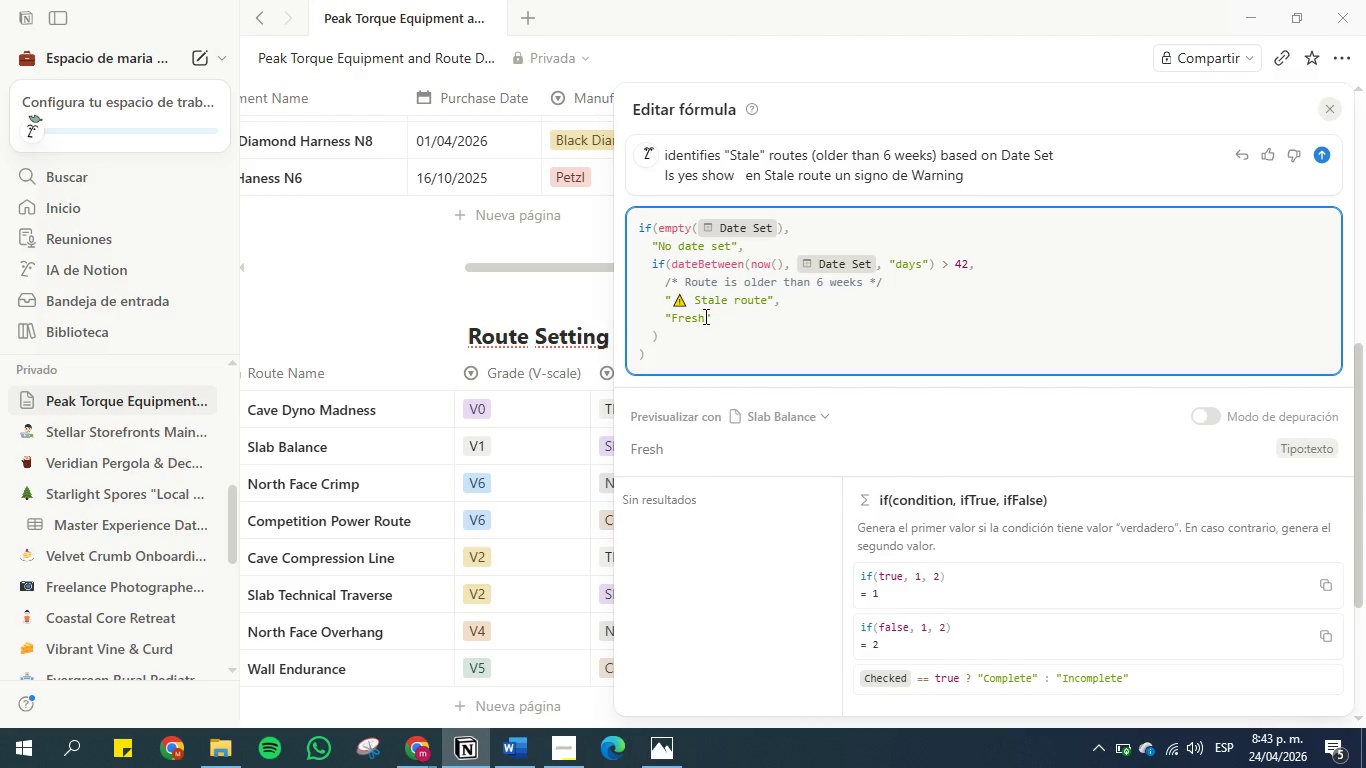 
key(Backspace)
 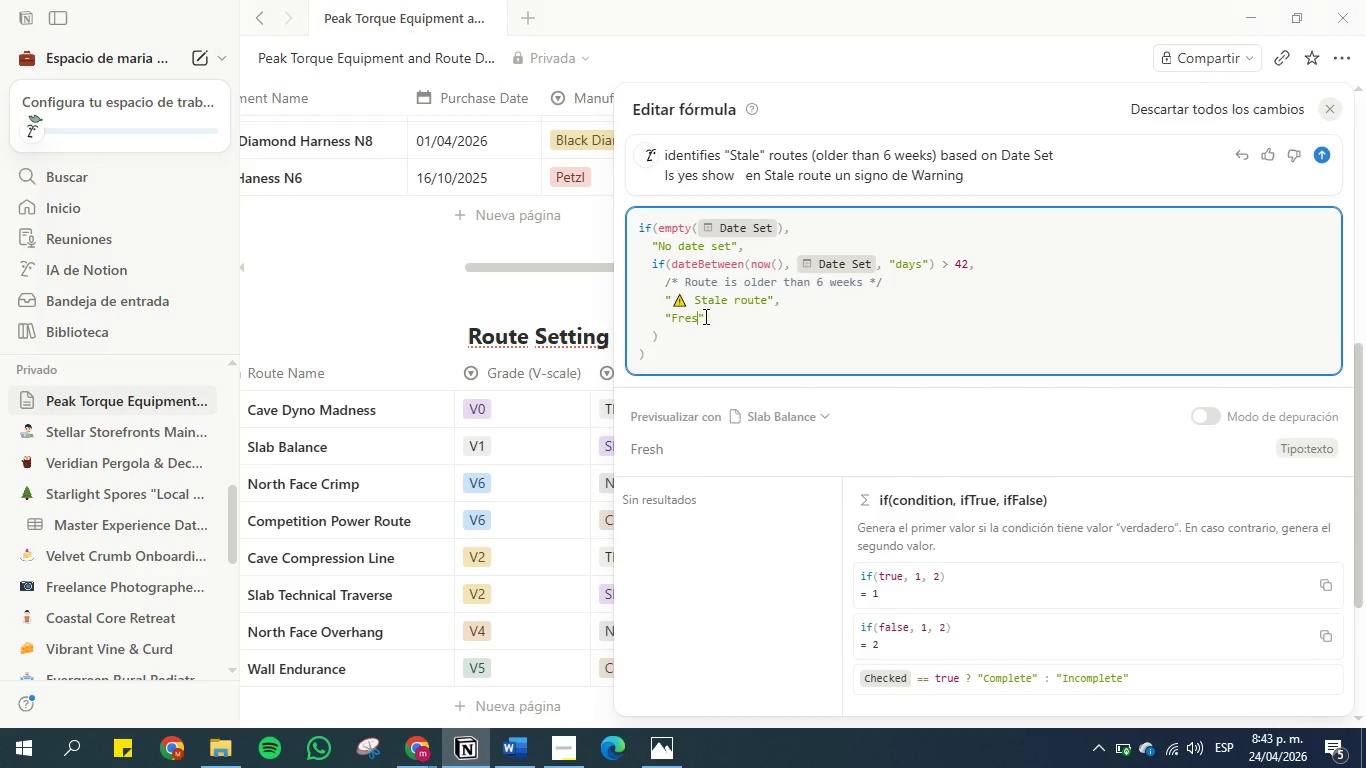 
key(Backspace)
 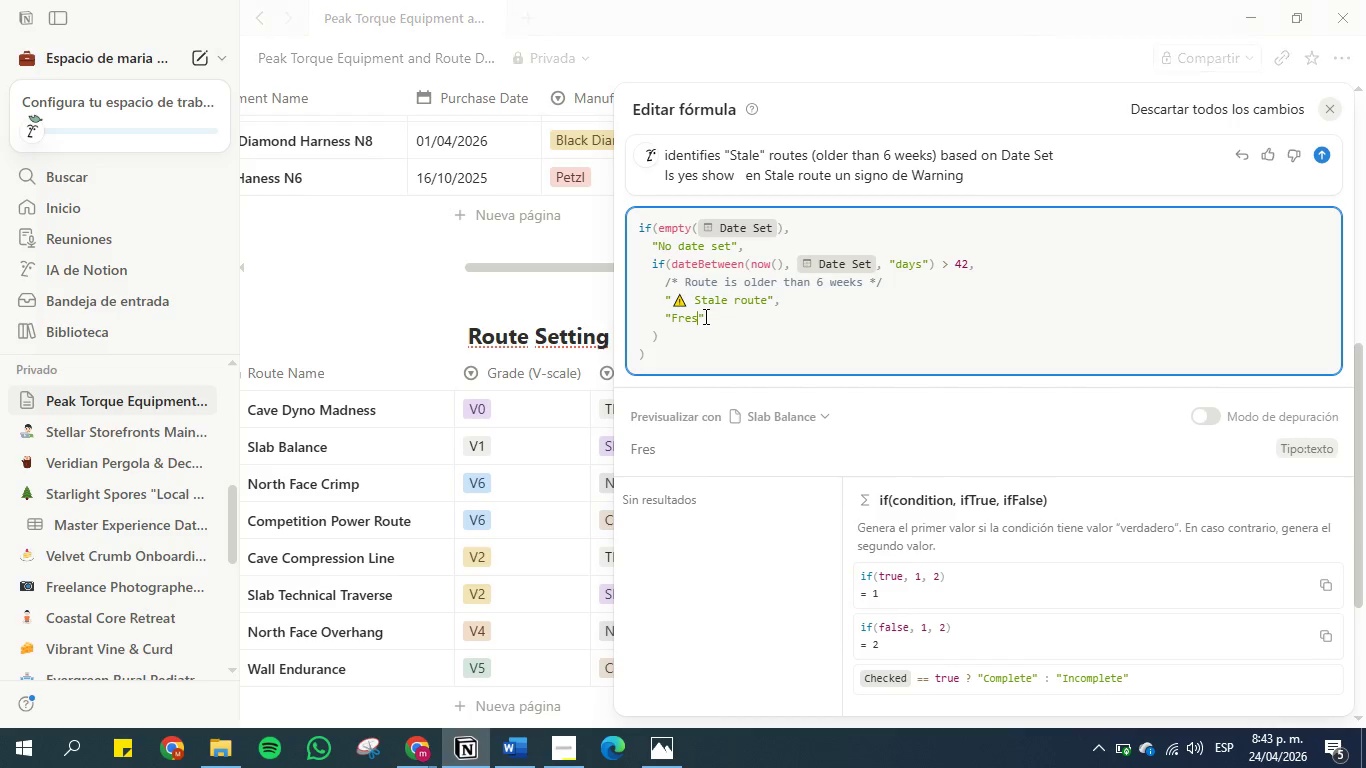 
key(Backspace)
 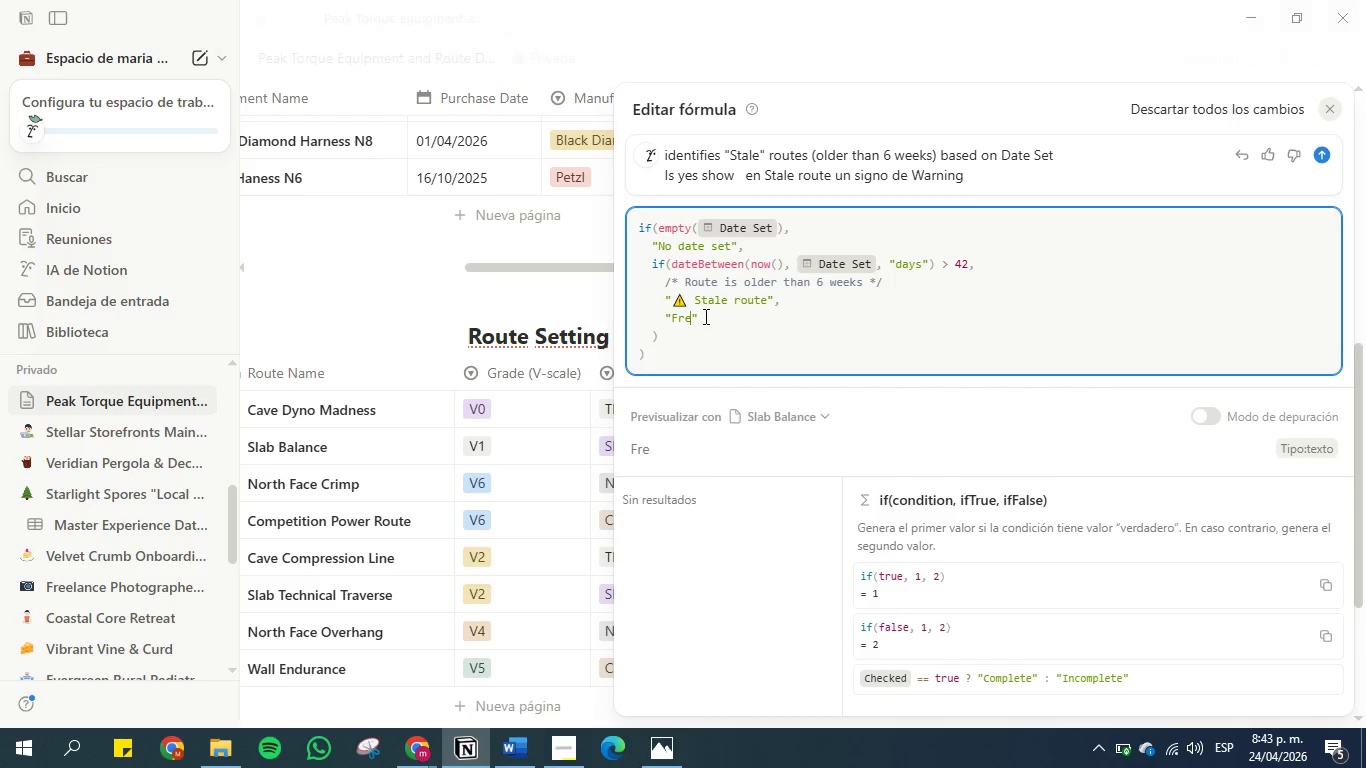 
key(Backspace)
 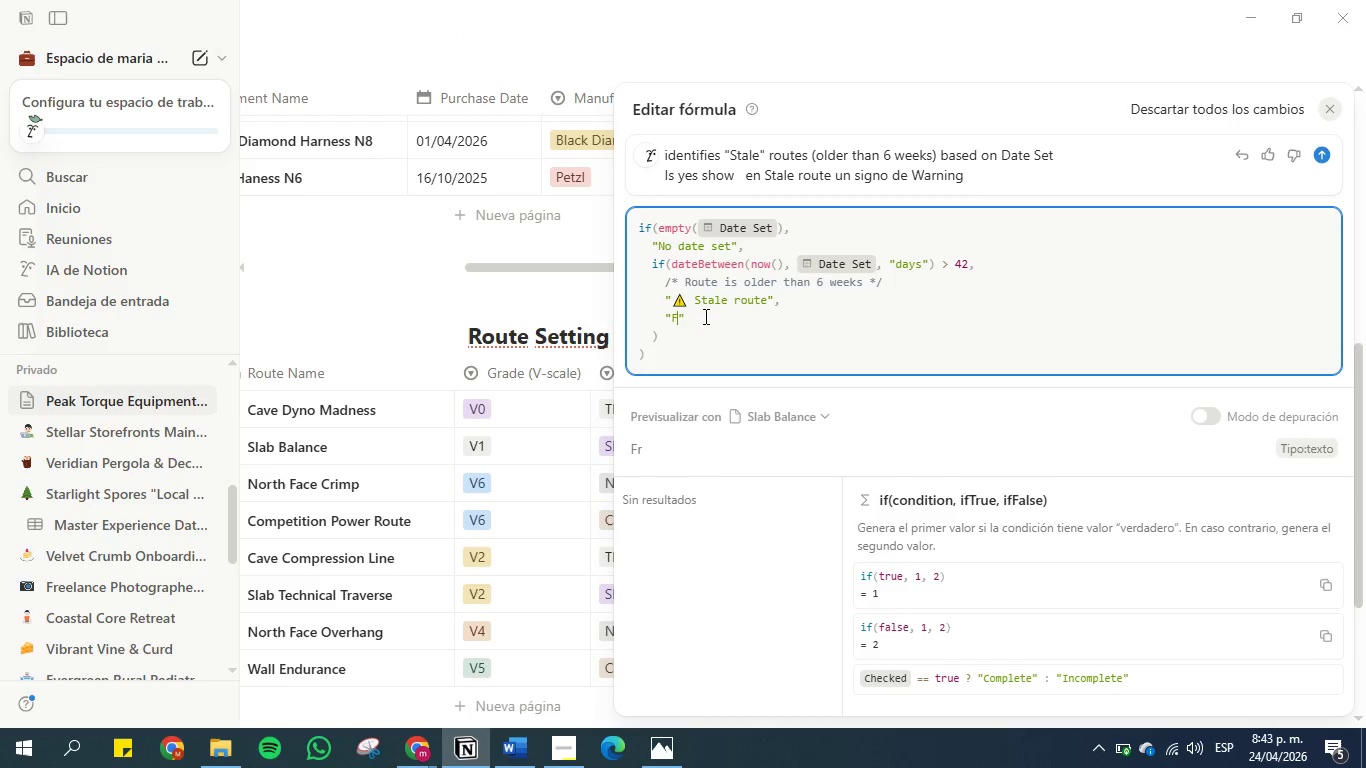 
key(Backspace)
 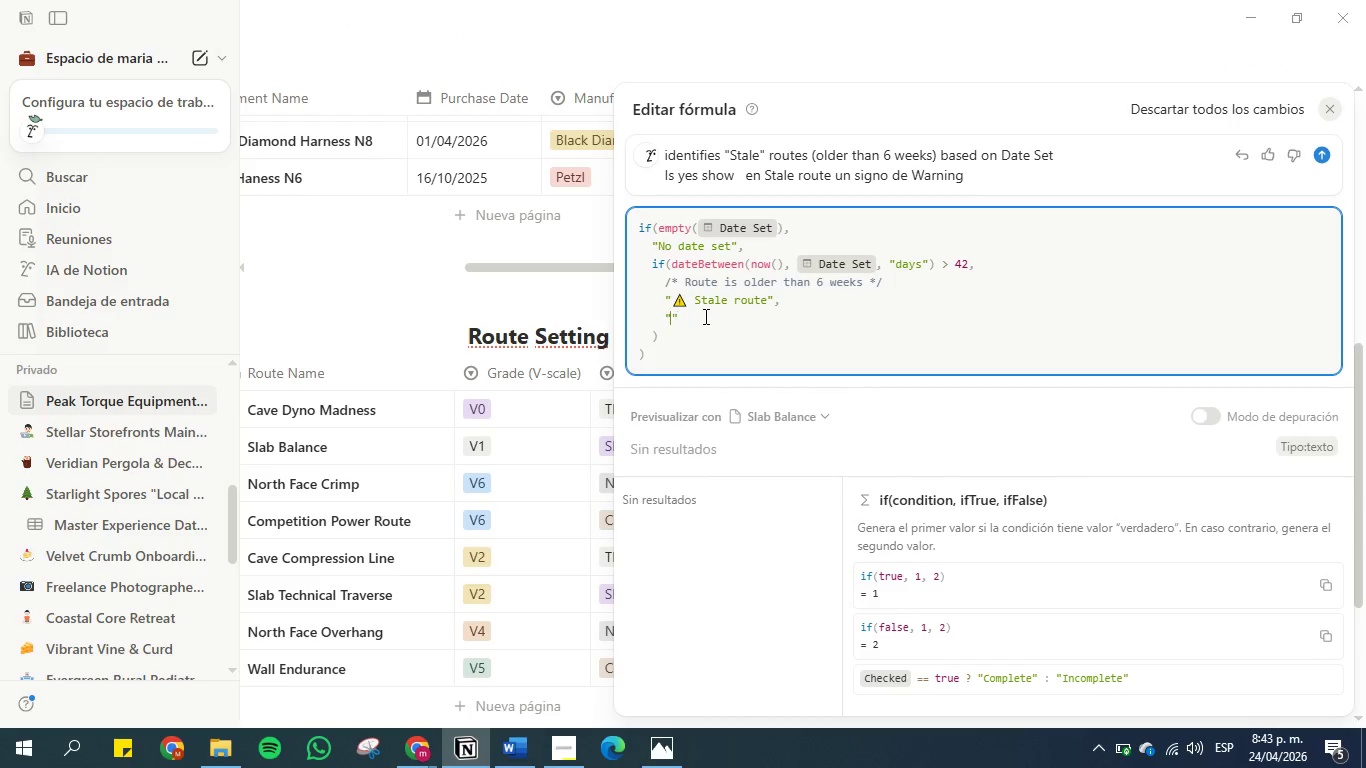 
key(CapsLock)
 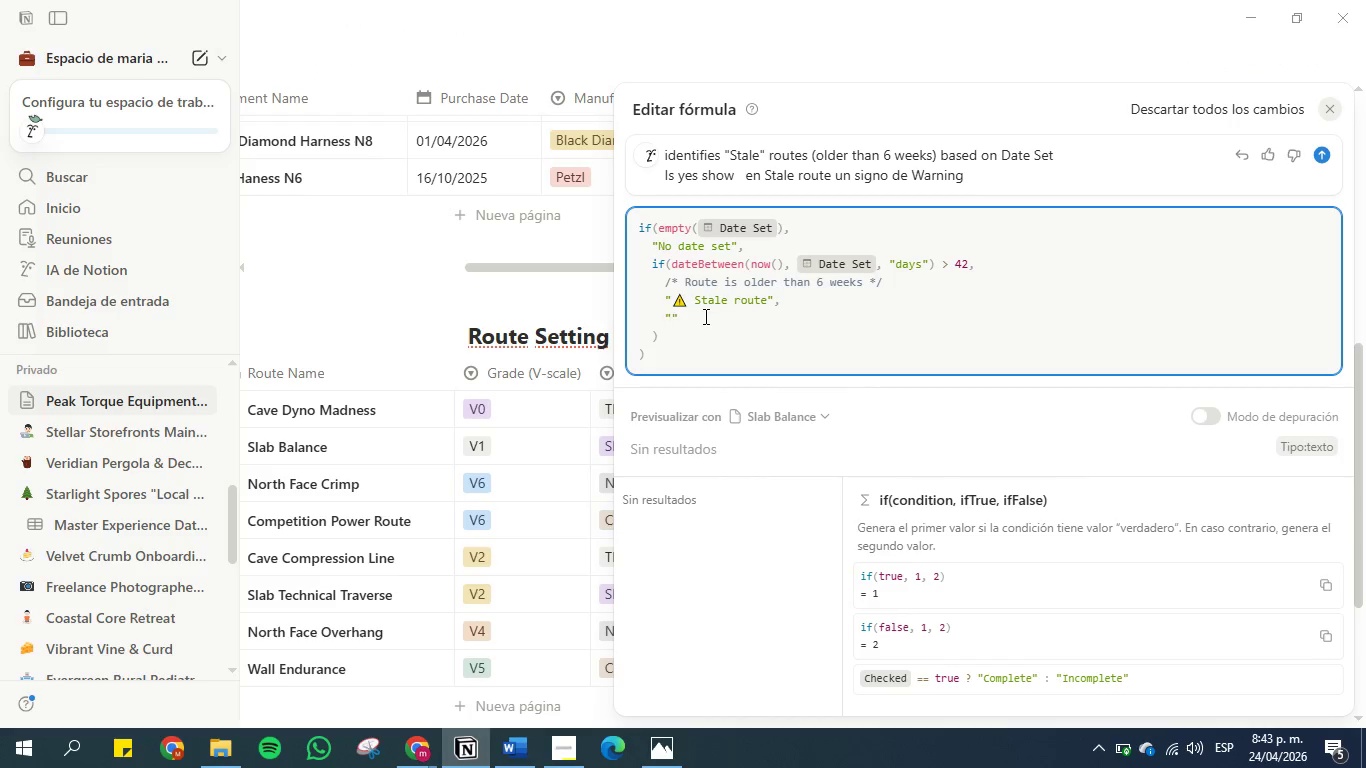 
key(O)
 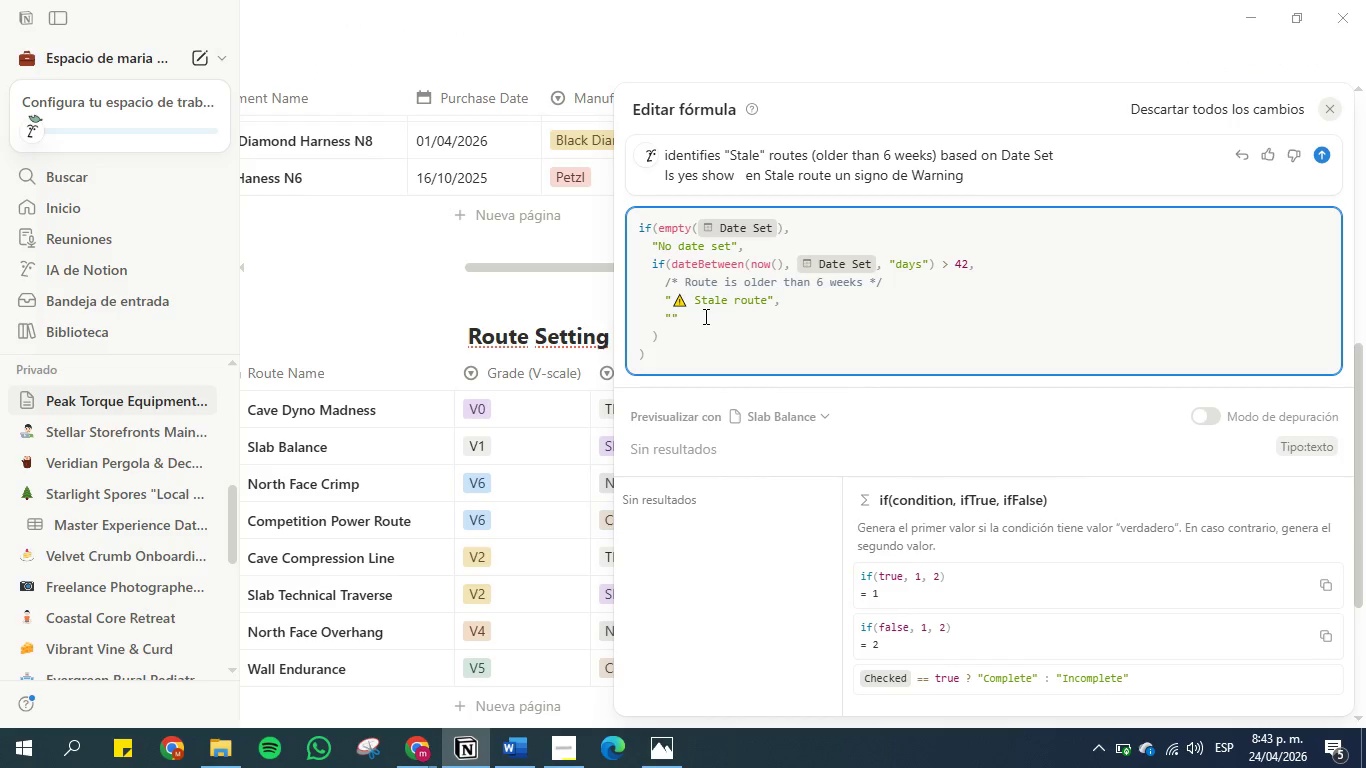 
key(CapsLock)
 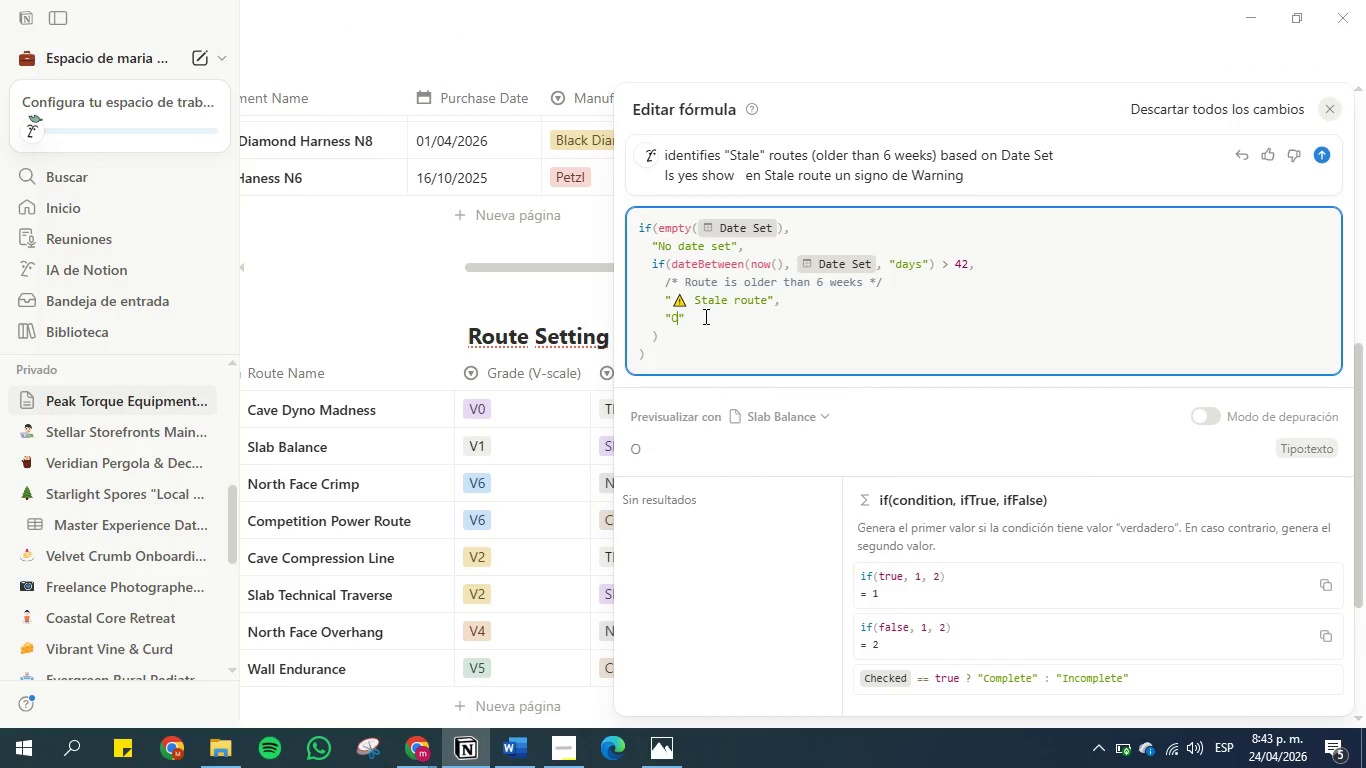 
key(K)
 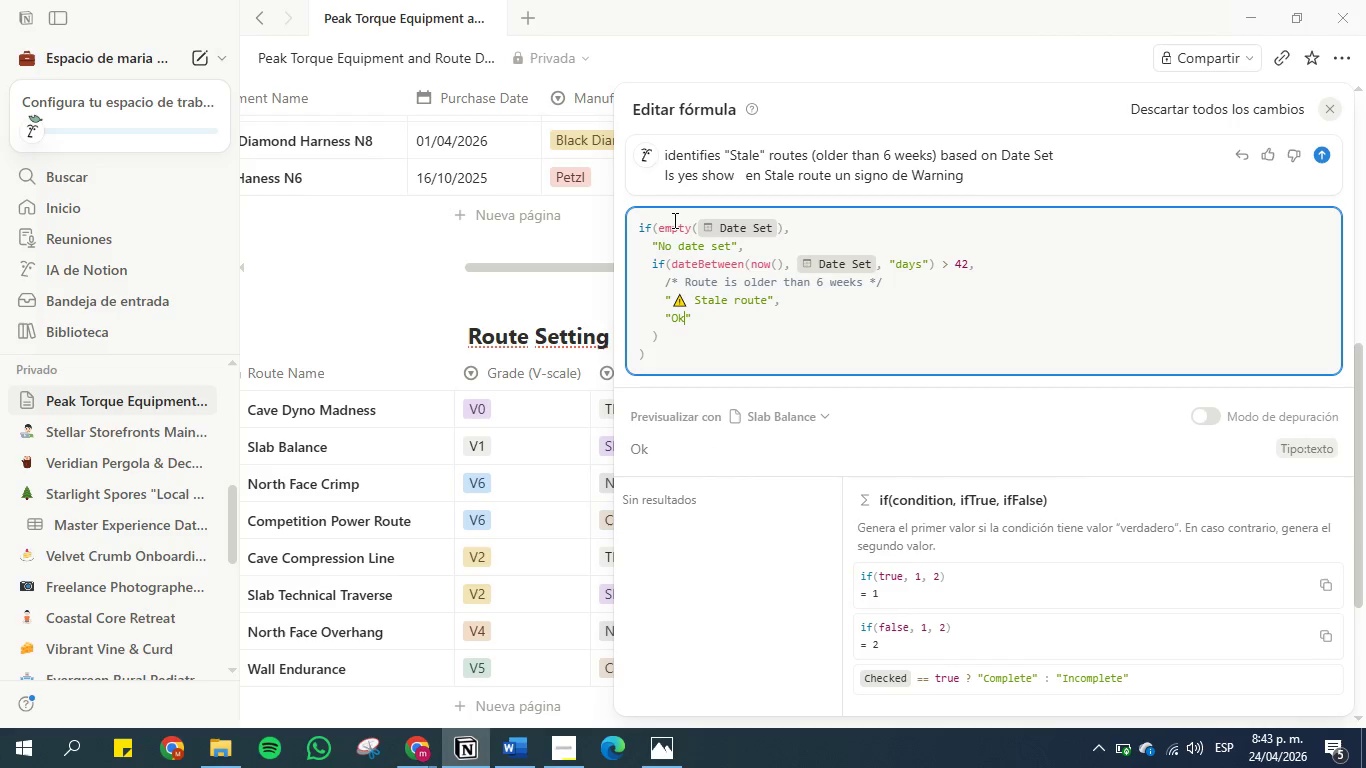 
key(Backspace)
 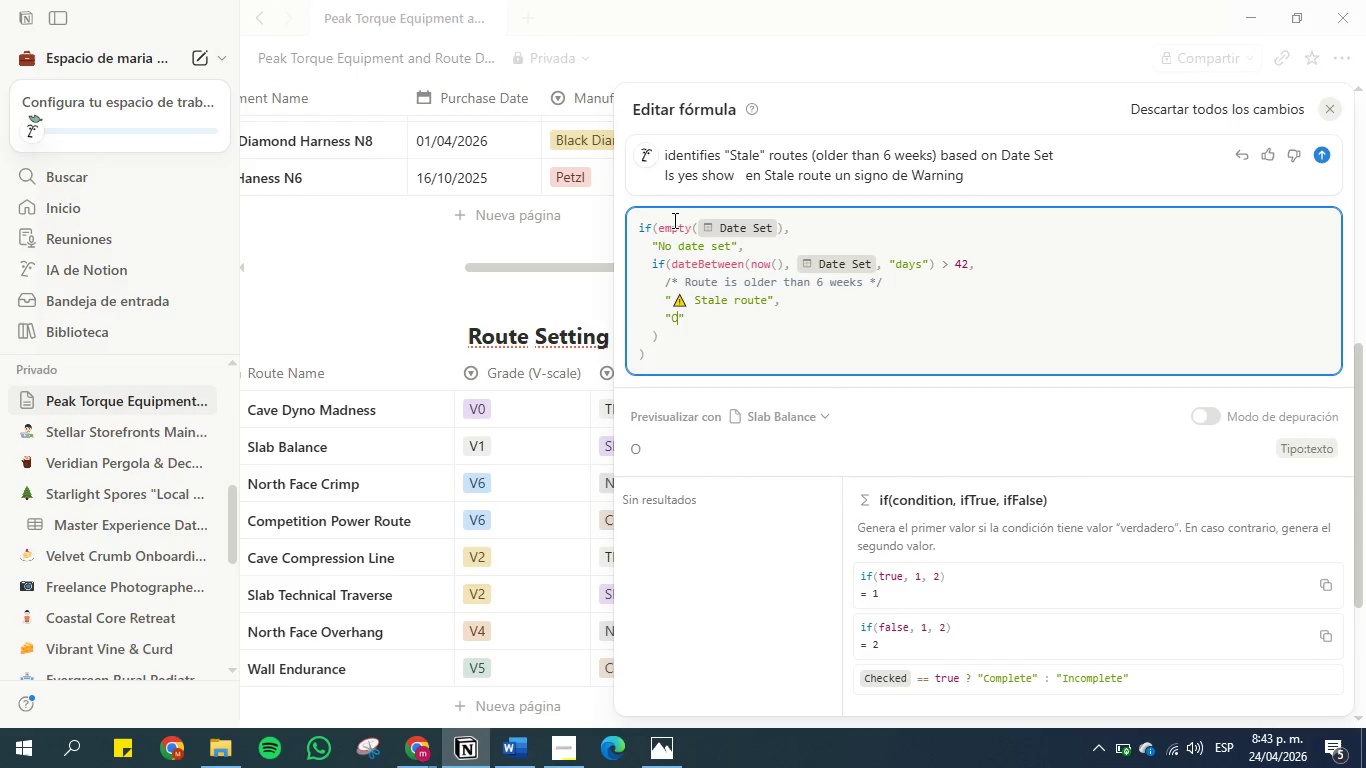 
key(Backspace)
 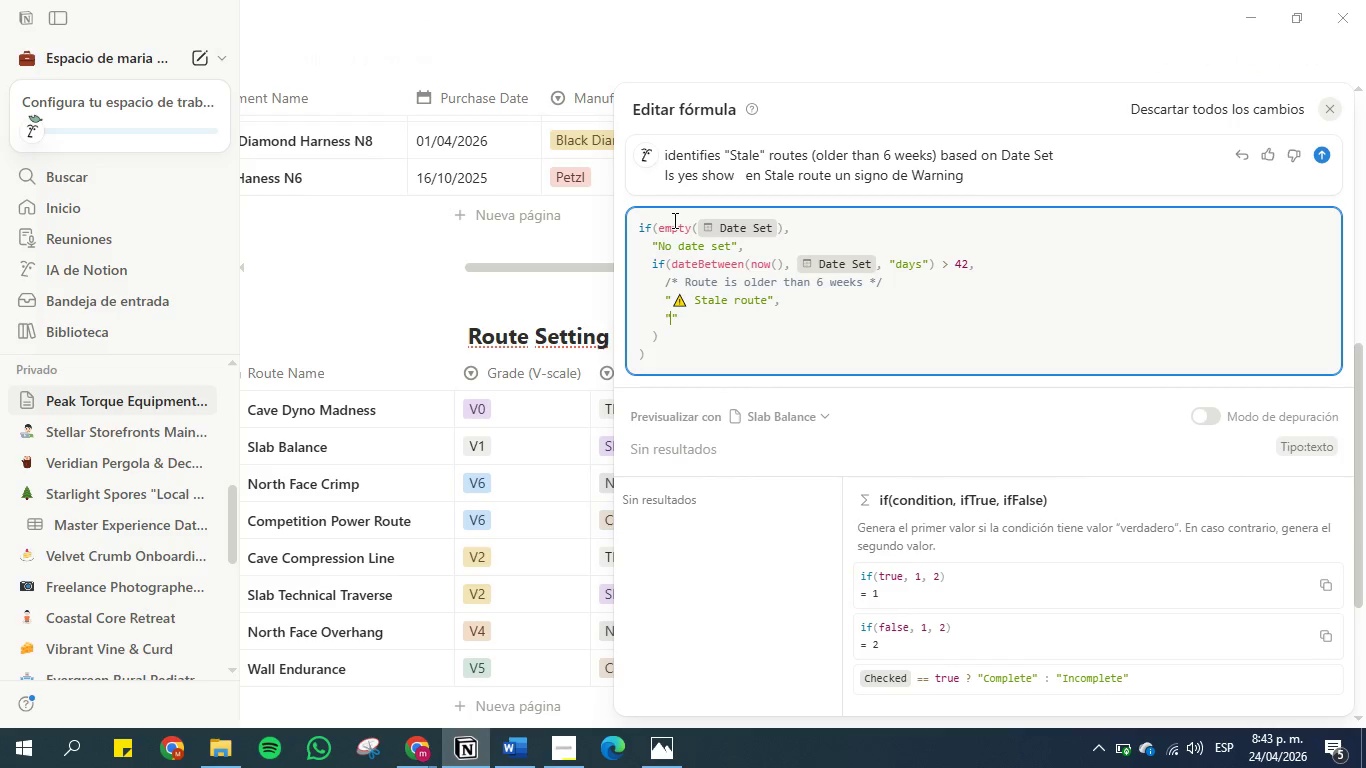 
key(CapsLock)
 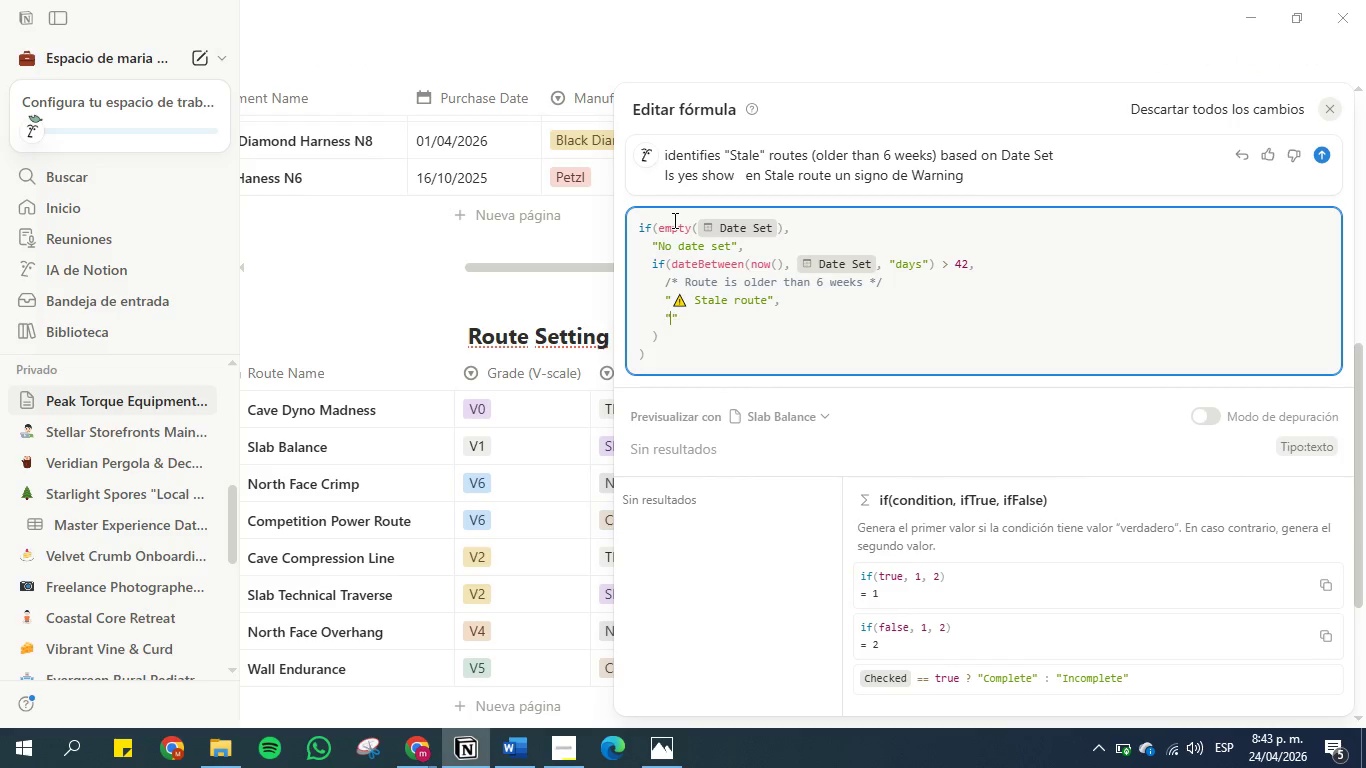 
key(O)
 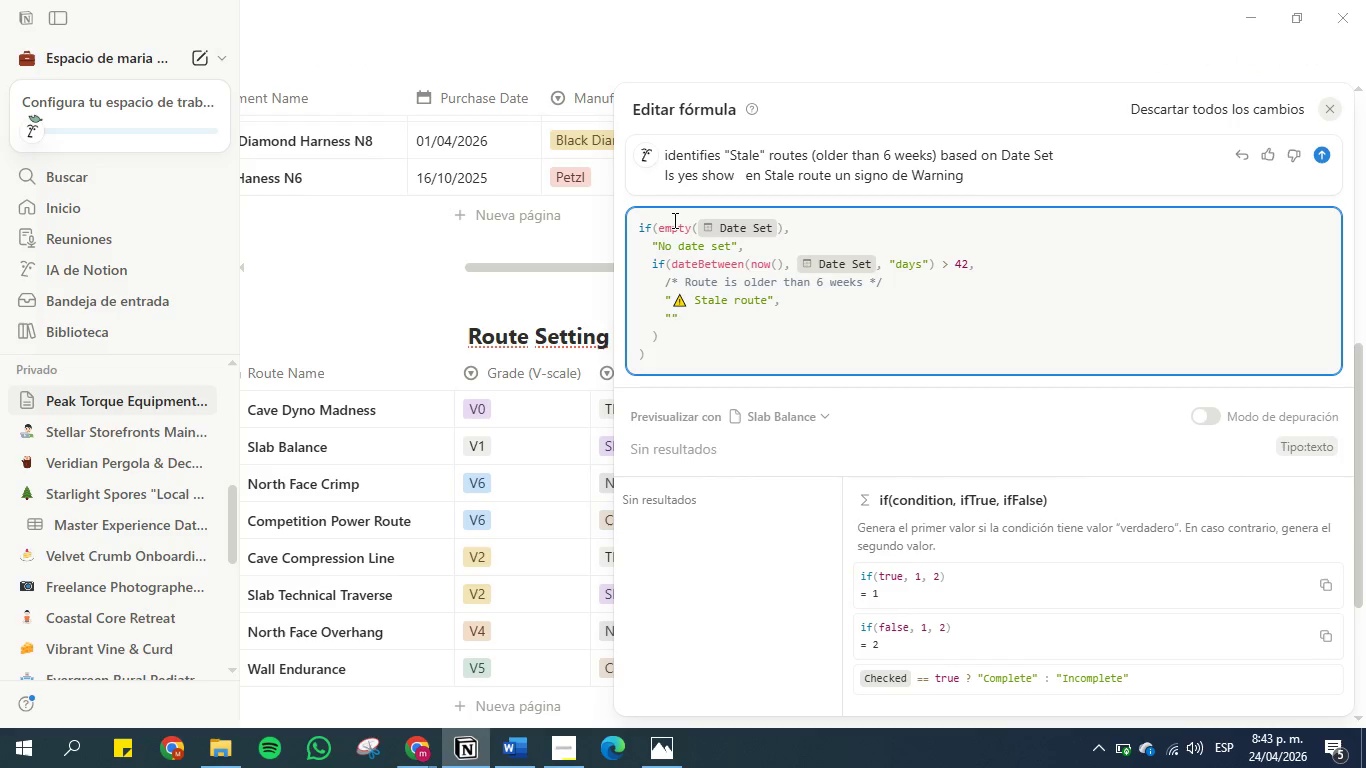 
key(CapsLock)
 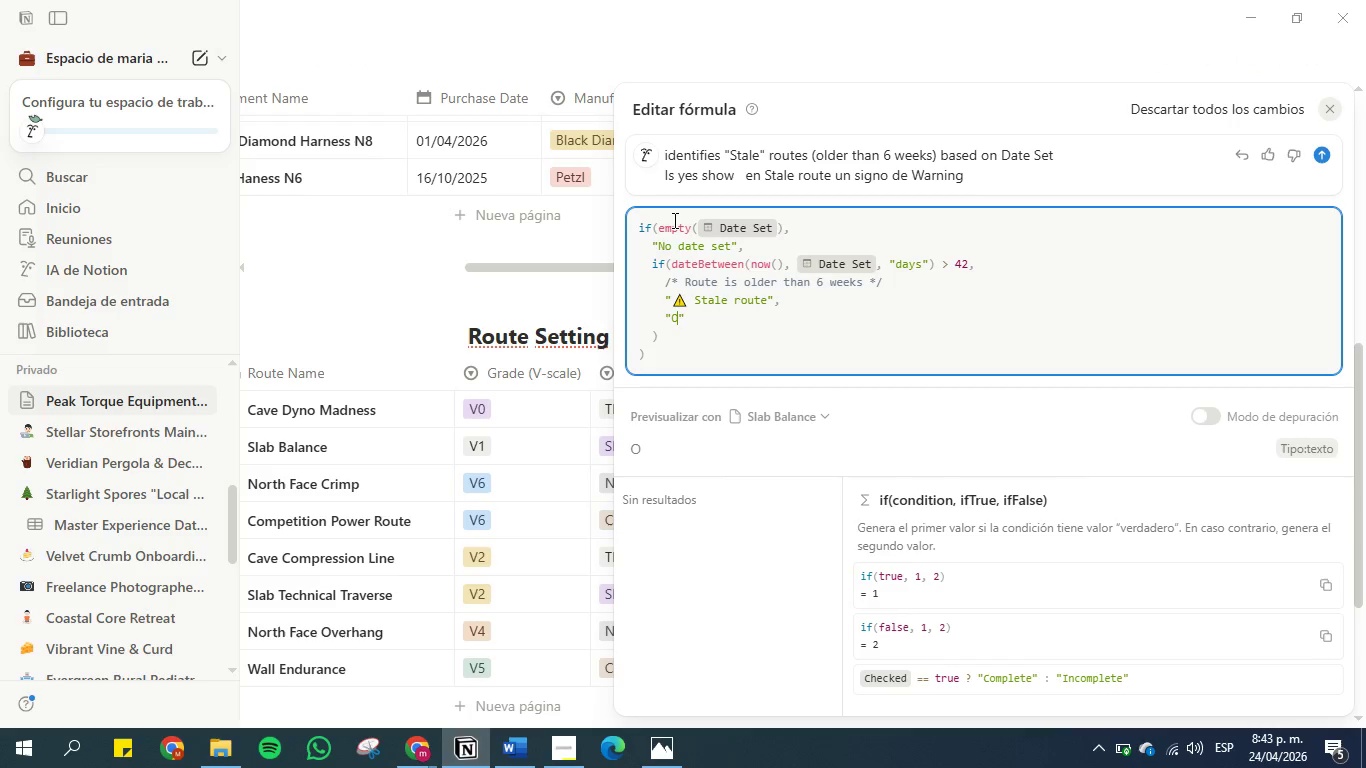 
key(K)
 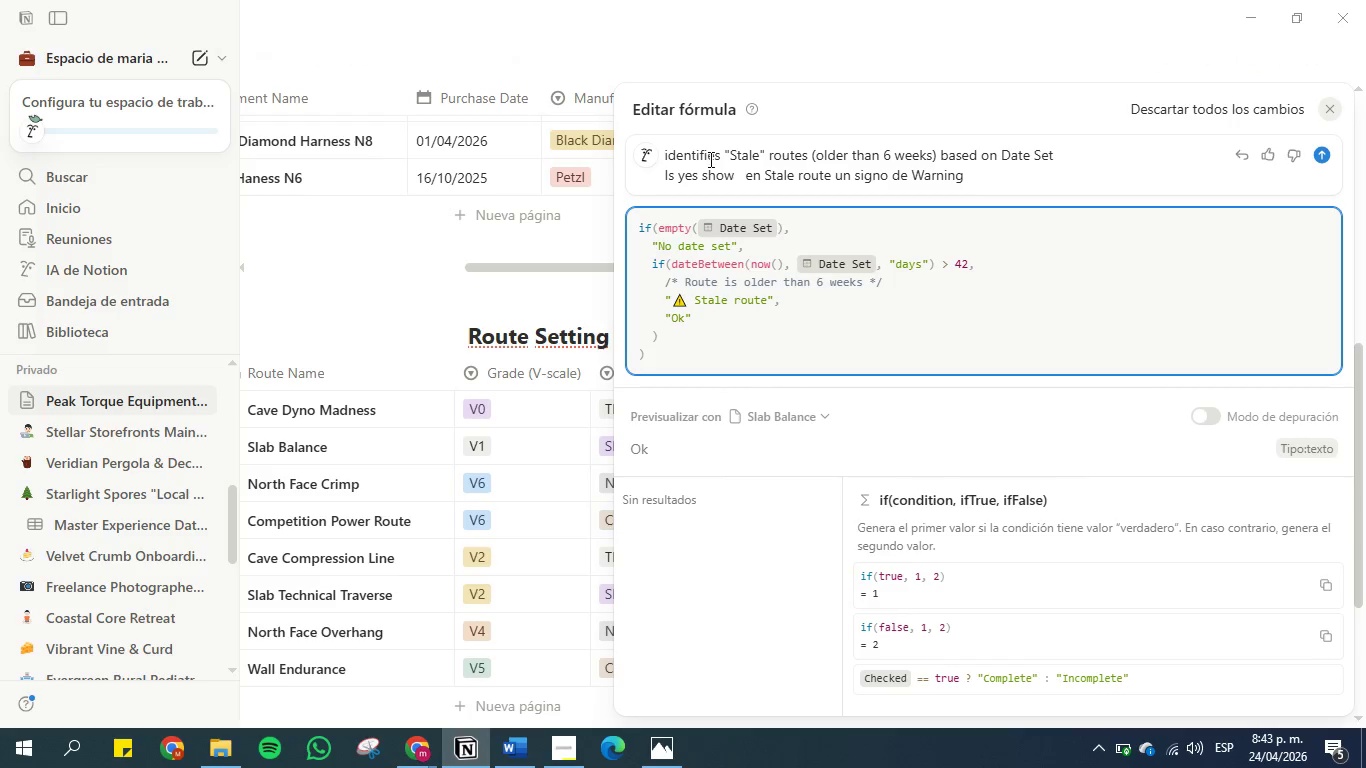 
left_click([750, 48])
 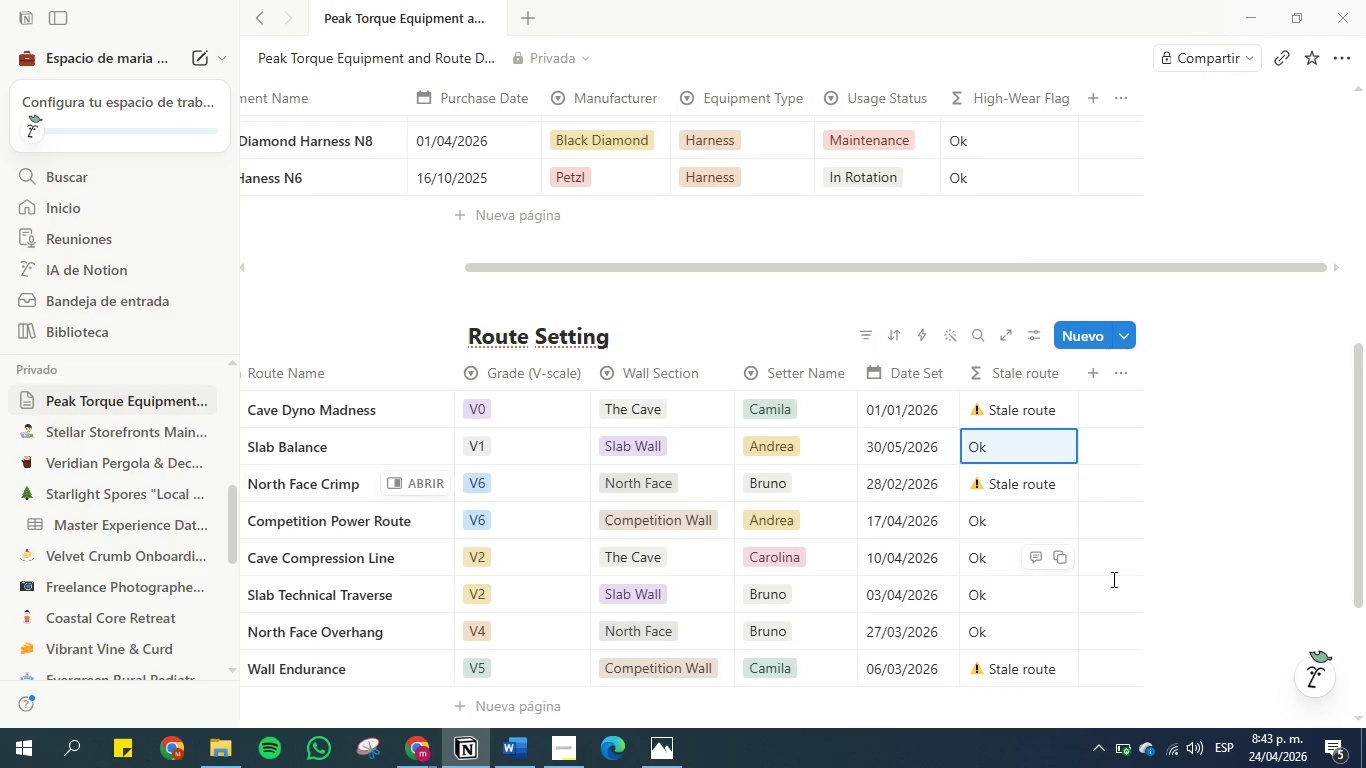 
left_click([1166, 593])
 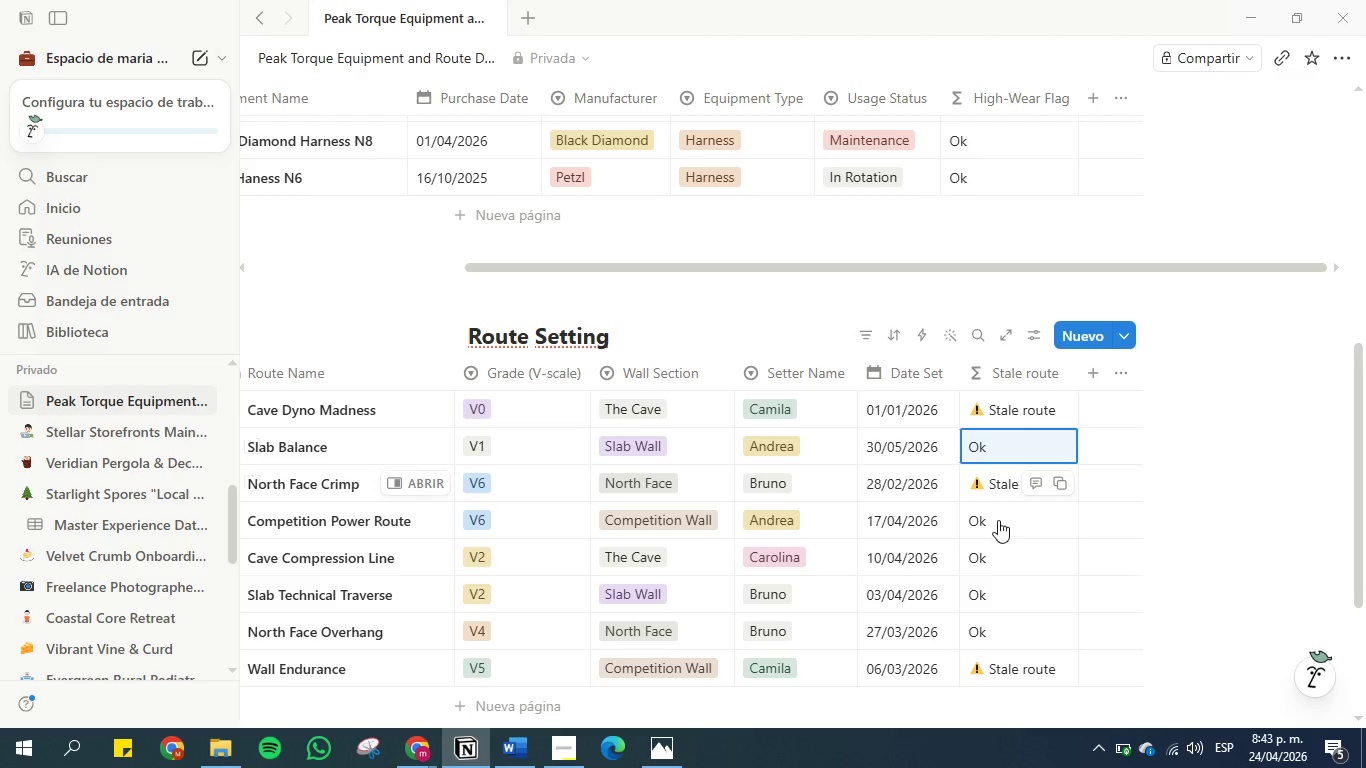 
scroll: coordinate [954, 383], scroll_direction: up, amount: 3.0
 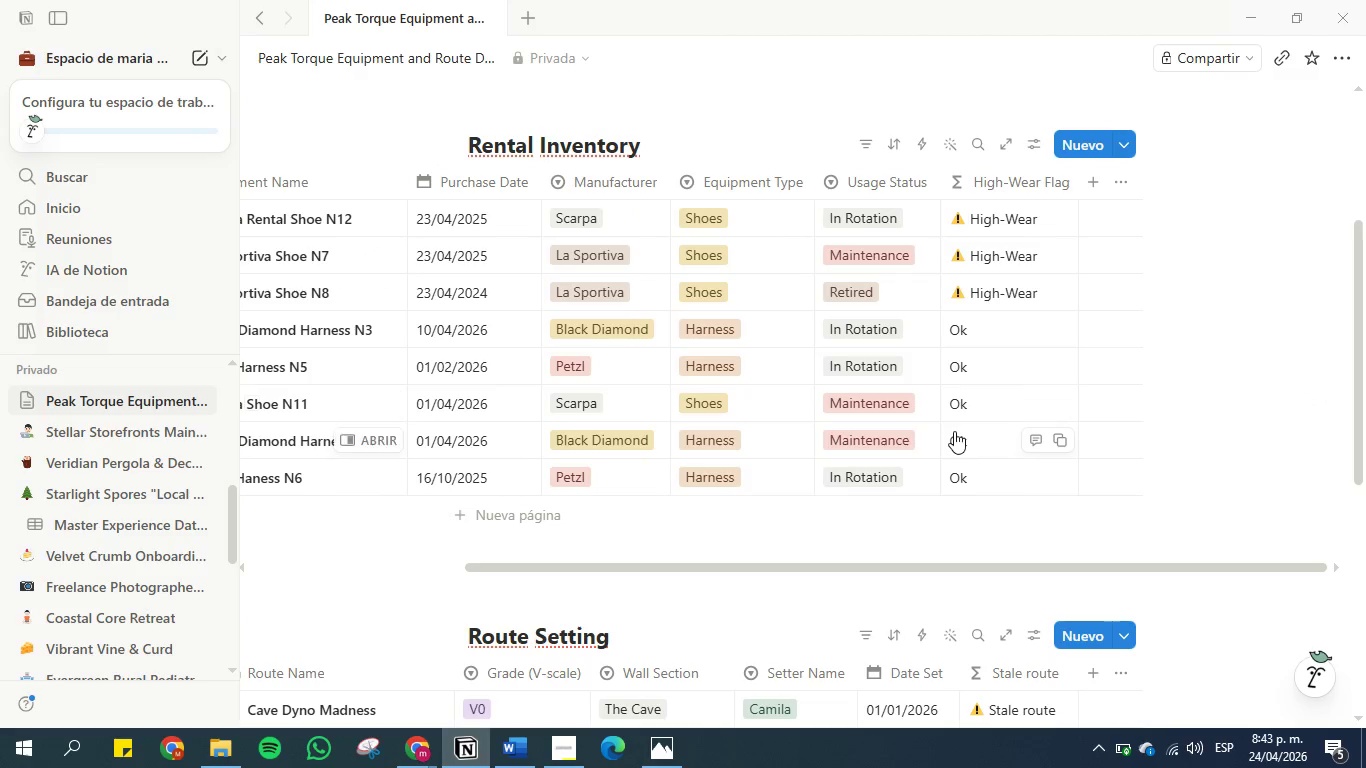 
scroll: coordinate [954, 431], scroll_direction: down, amount: 2.0
 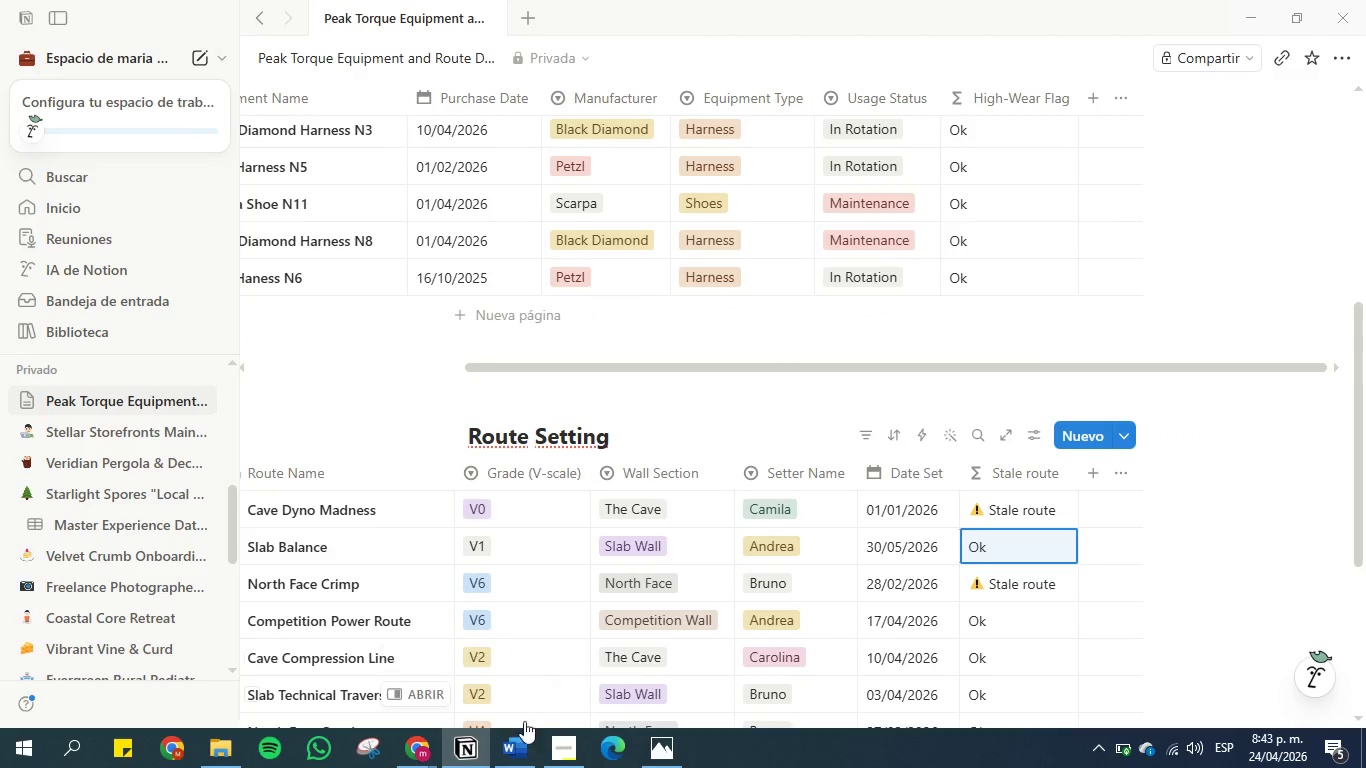 
left_click([517, 730])
 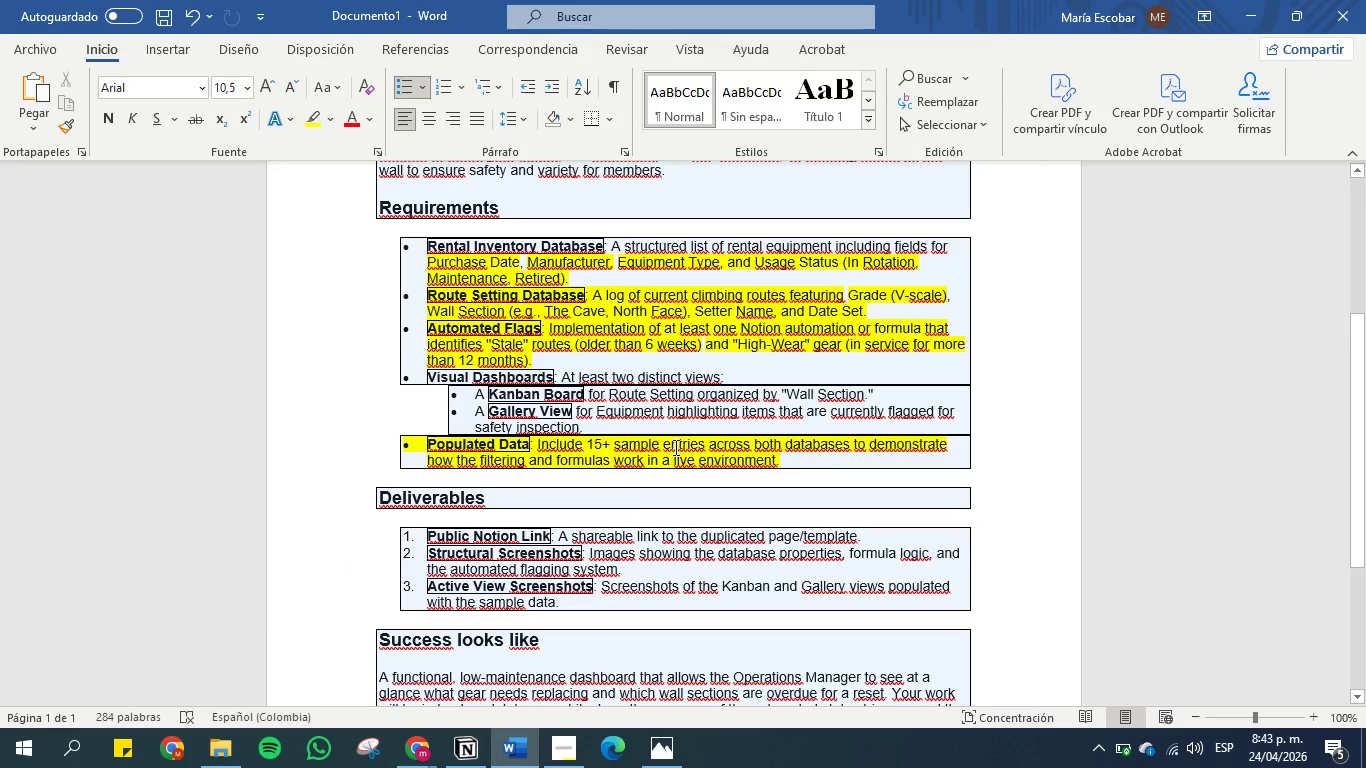 
left_click([675, 435])
 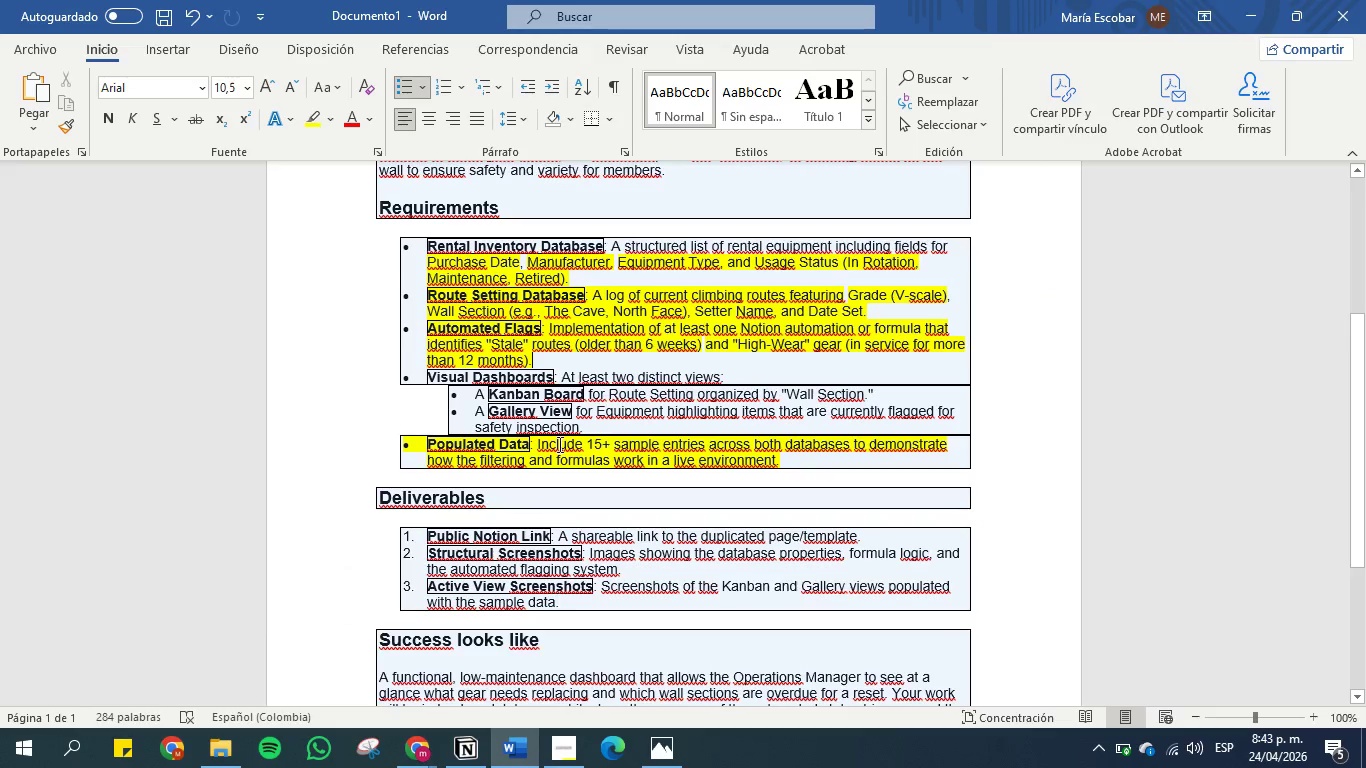 
scroll: coordinate [555, 408], scroll_direction: up, amount: 1.0
 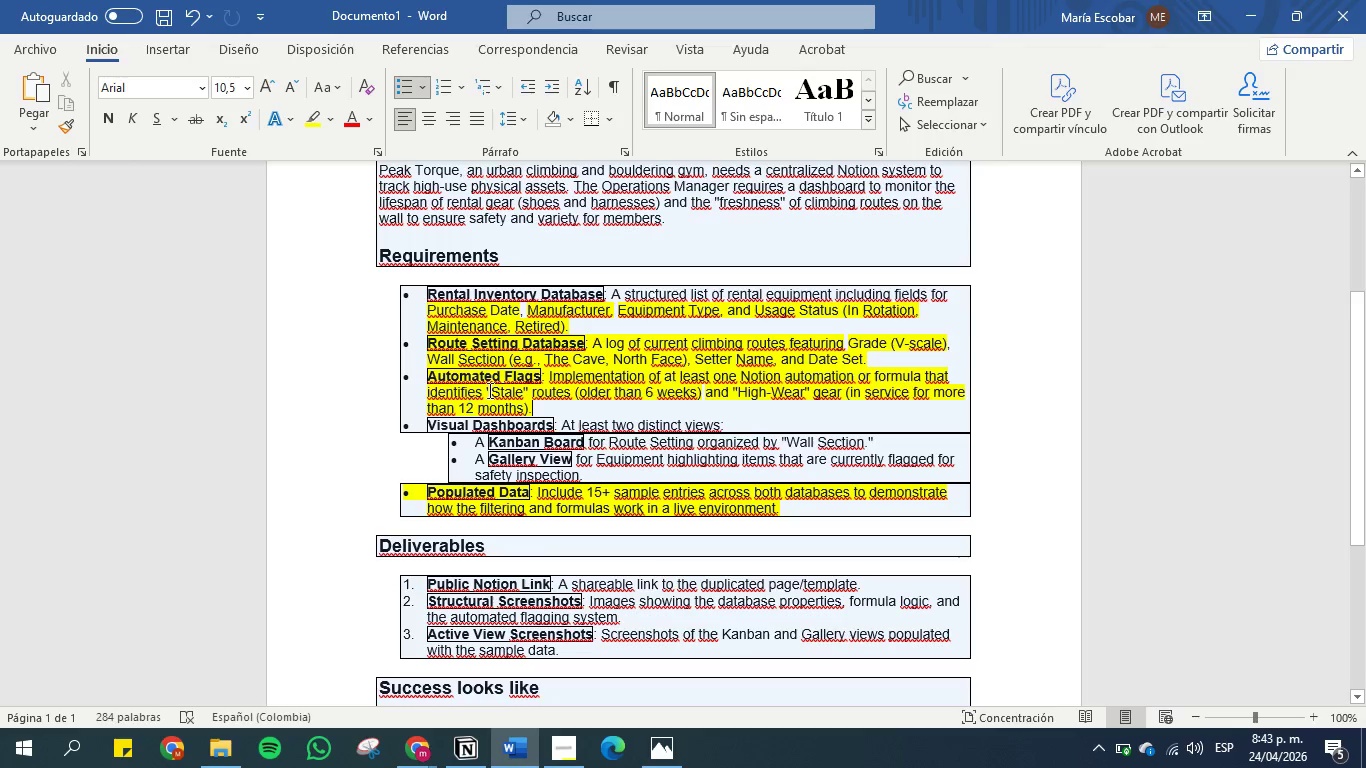 
wait(11.7)
 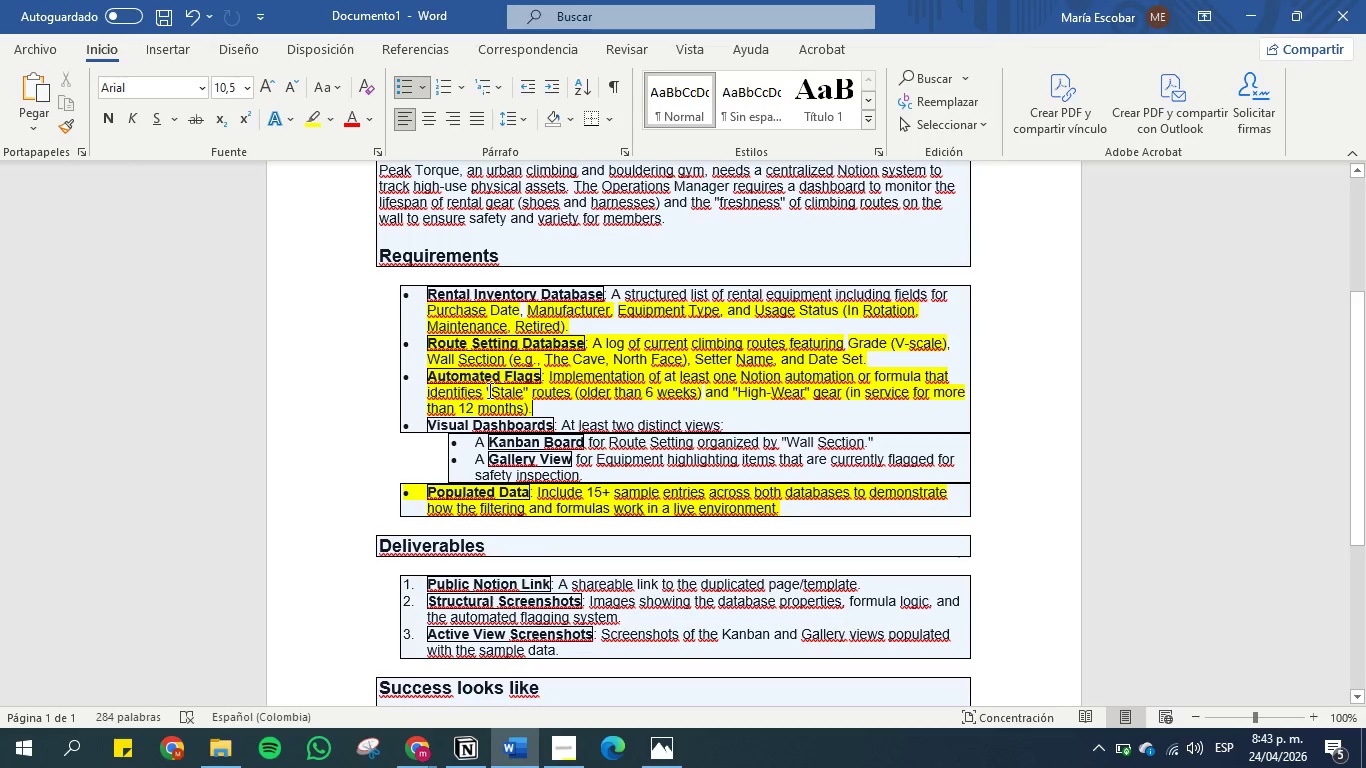 
scroll: coordinate [376, 445], scroll_direction: down, amount: 1.0
 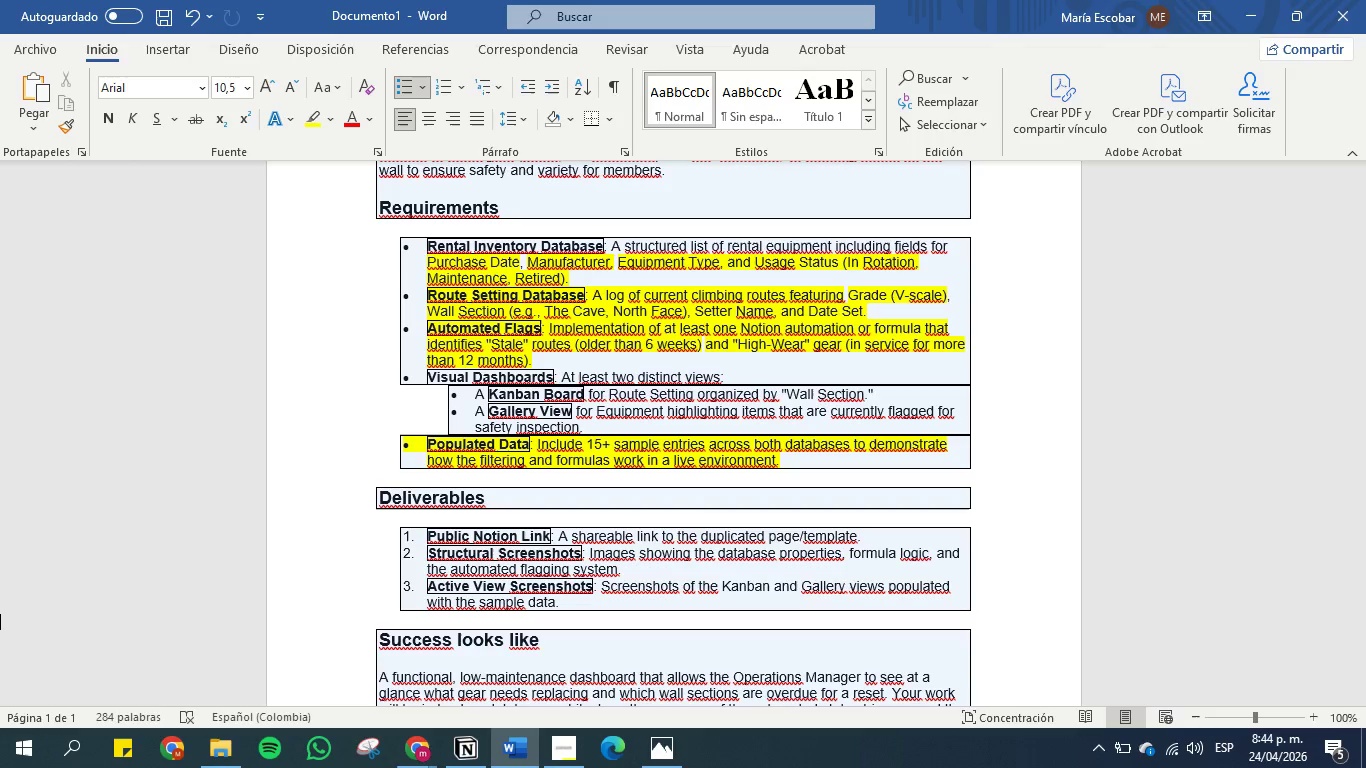 
wait(76.69)
 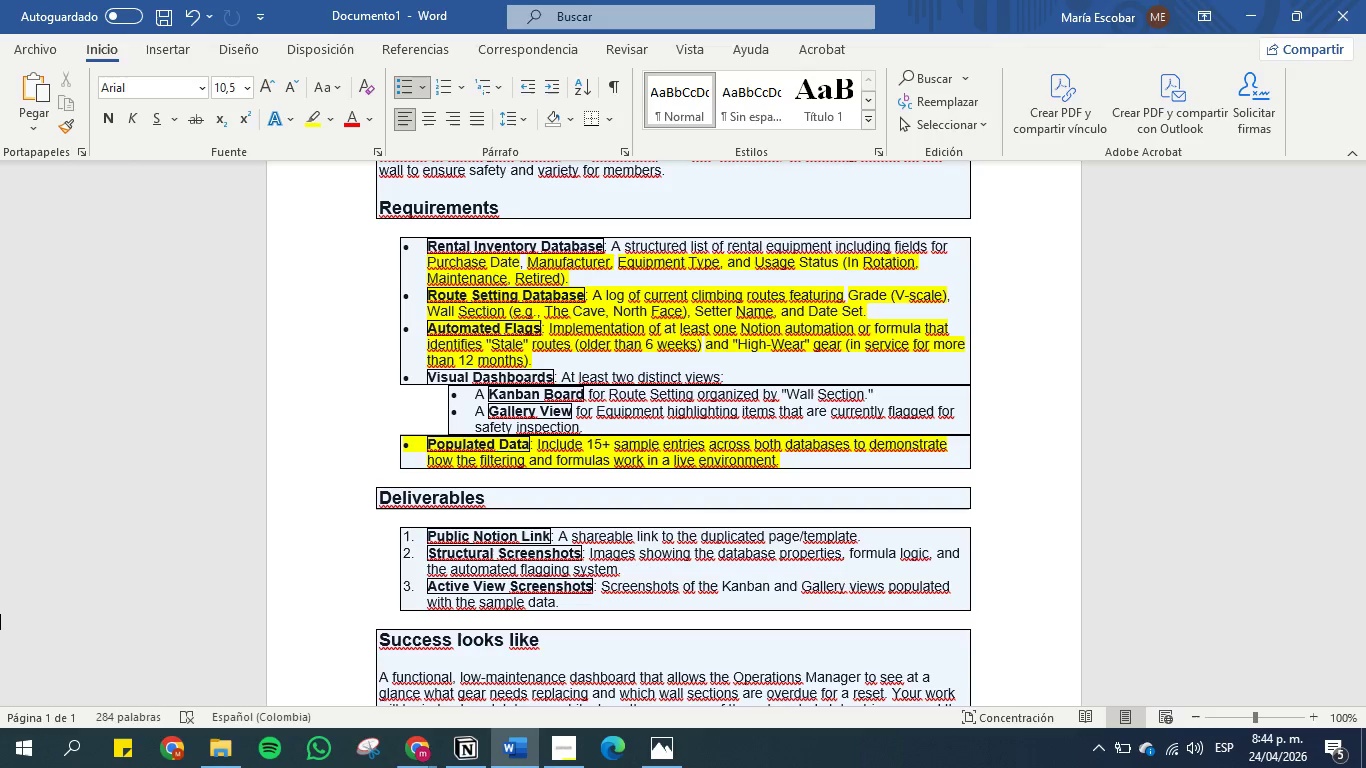 
left_click([563, 754])